 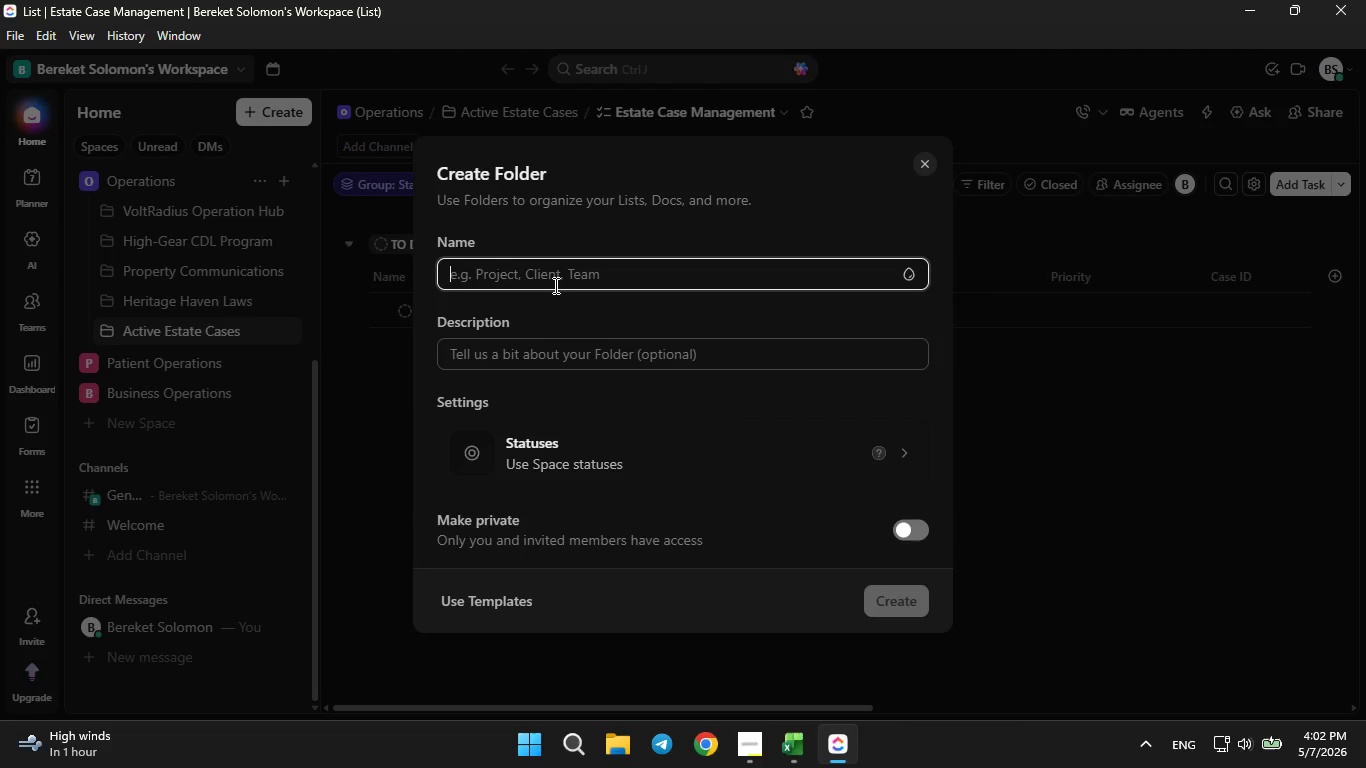 
key(Control+V)
 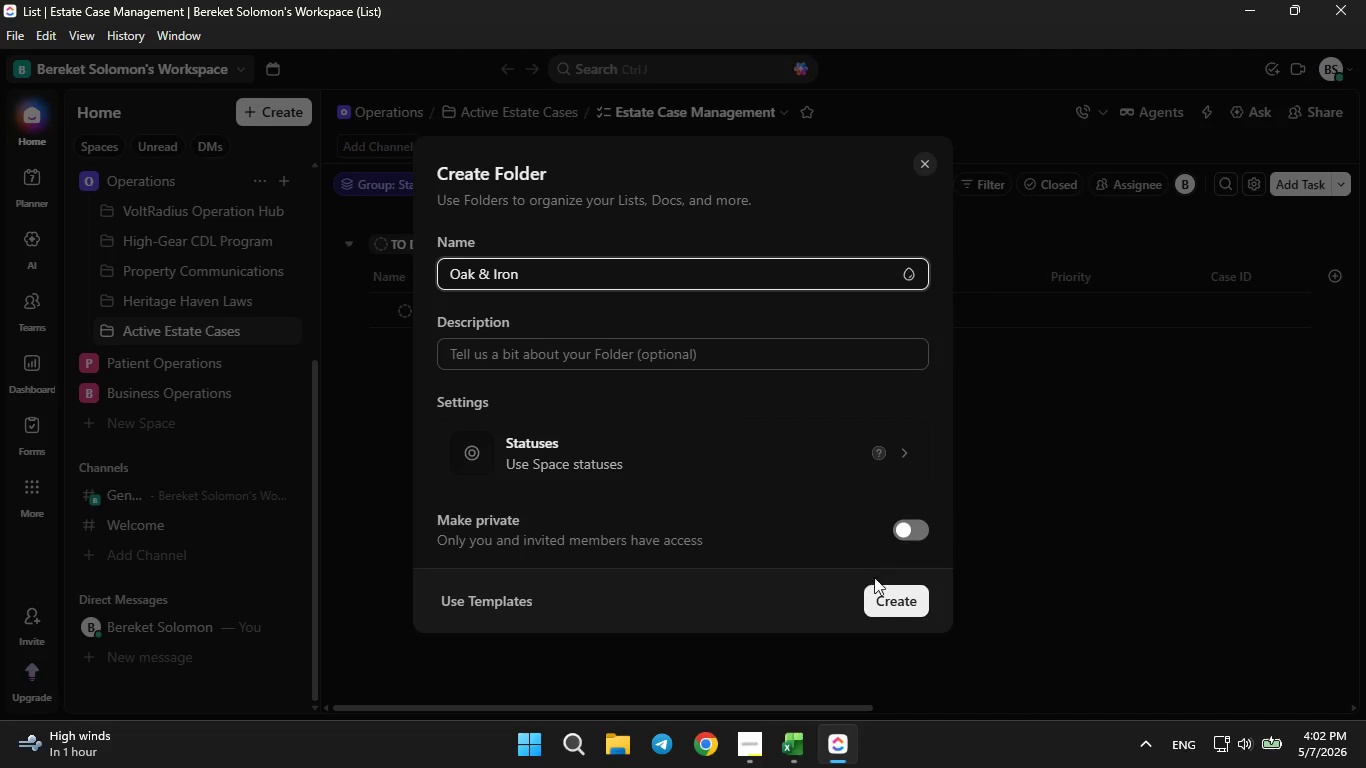 
left_click([888, 605])
 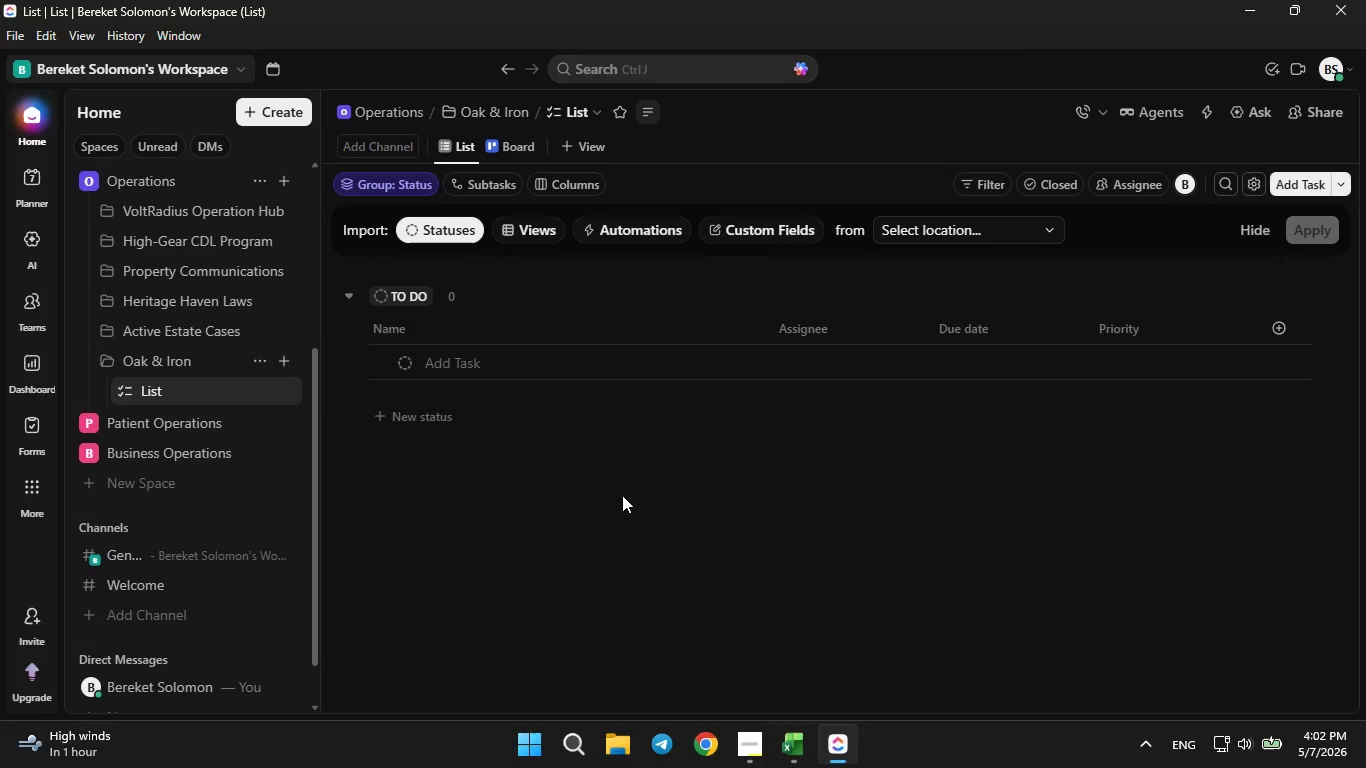 
wait(6.72)
 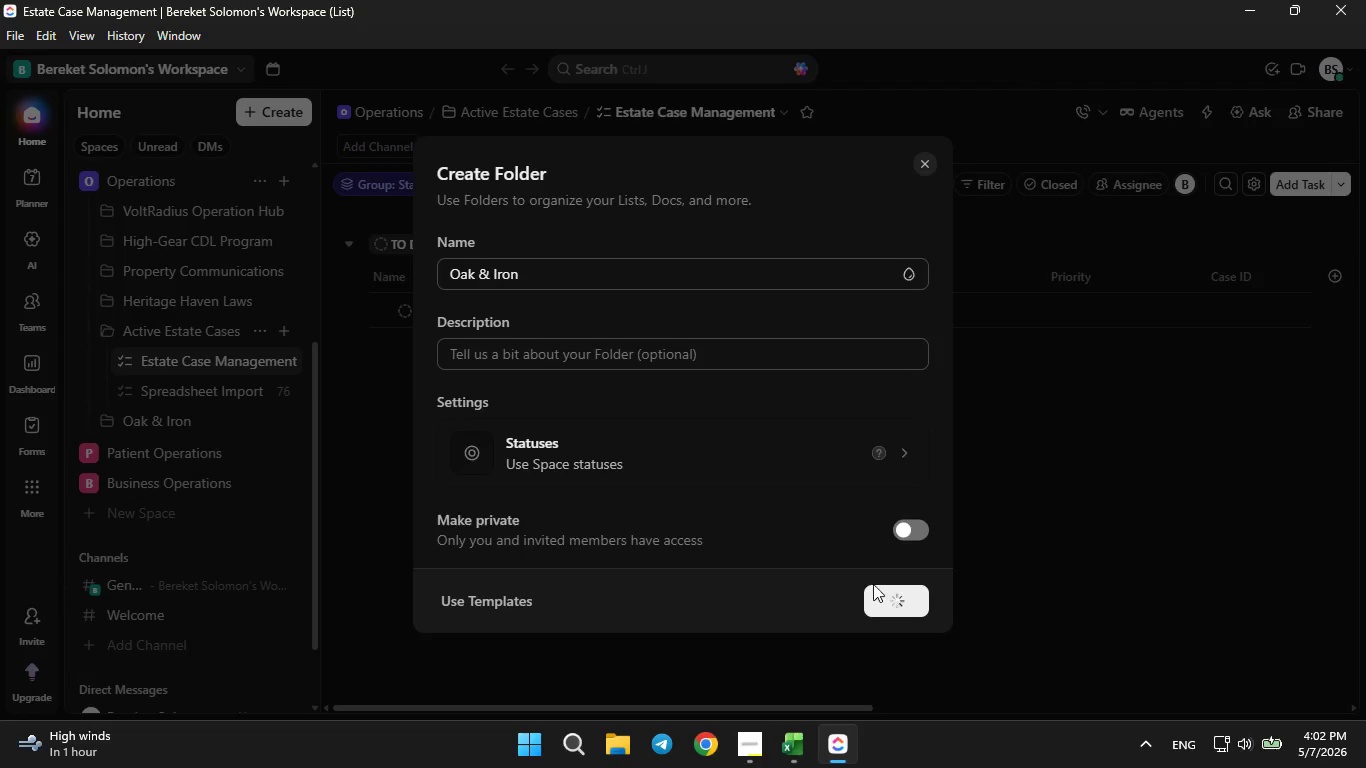 
left_click([281, 362])
 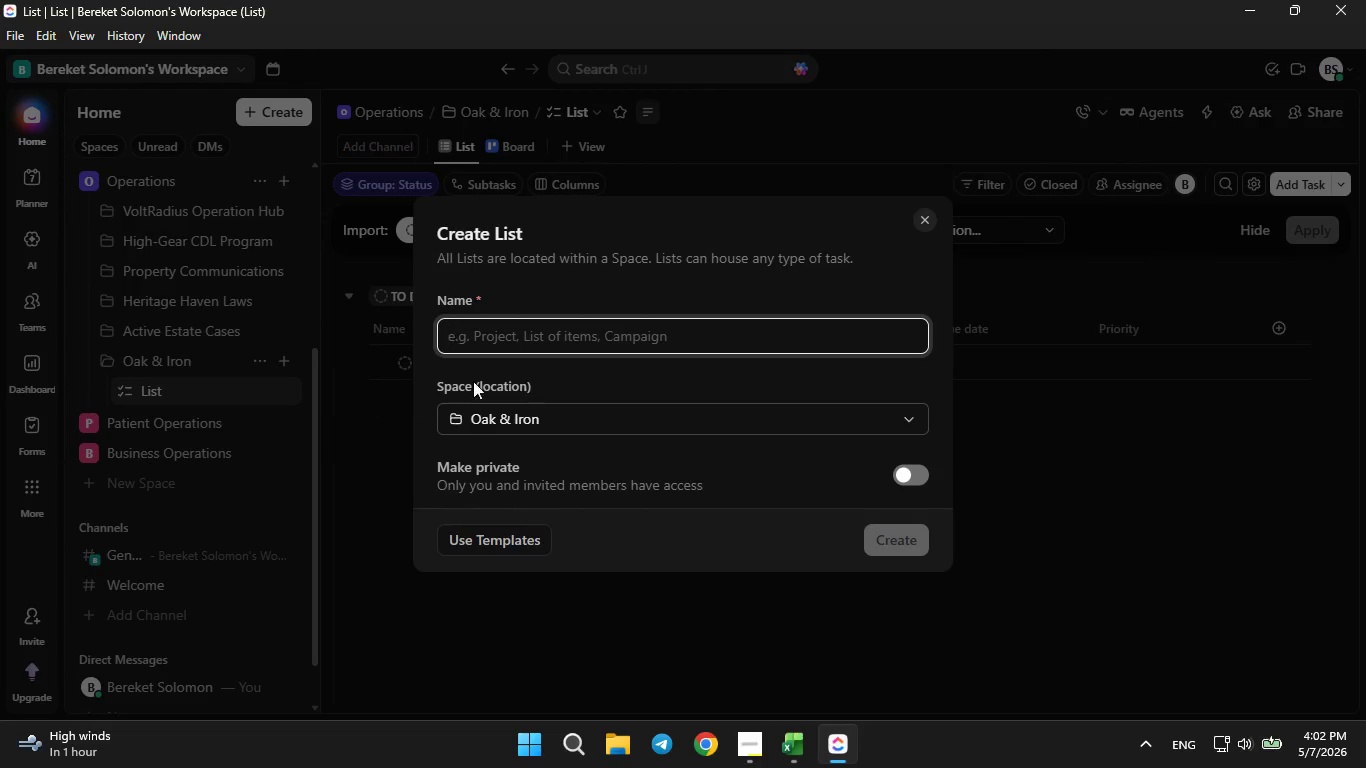 
left_click([558, 337])
 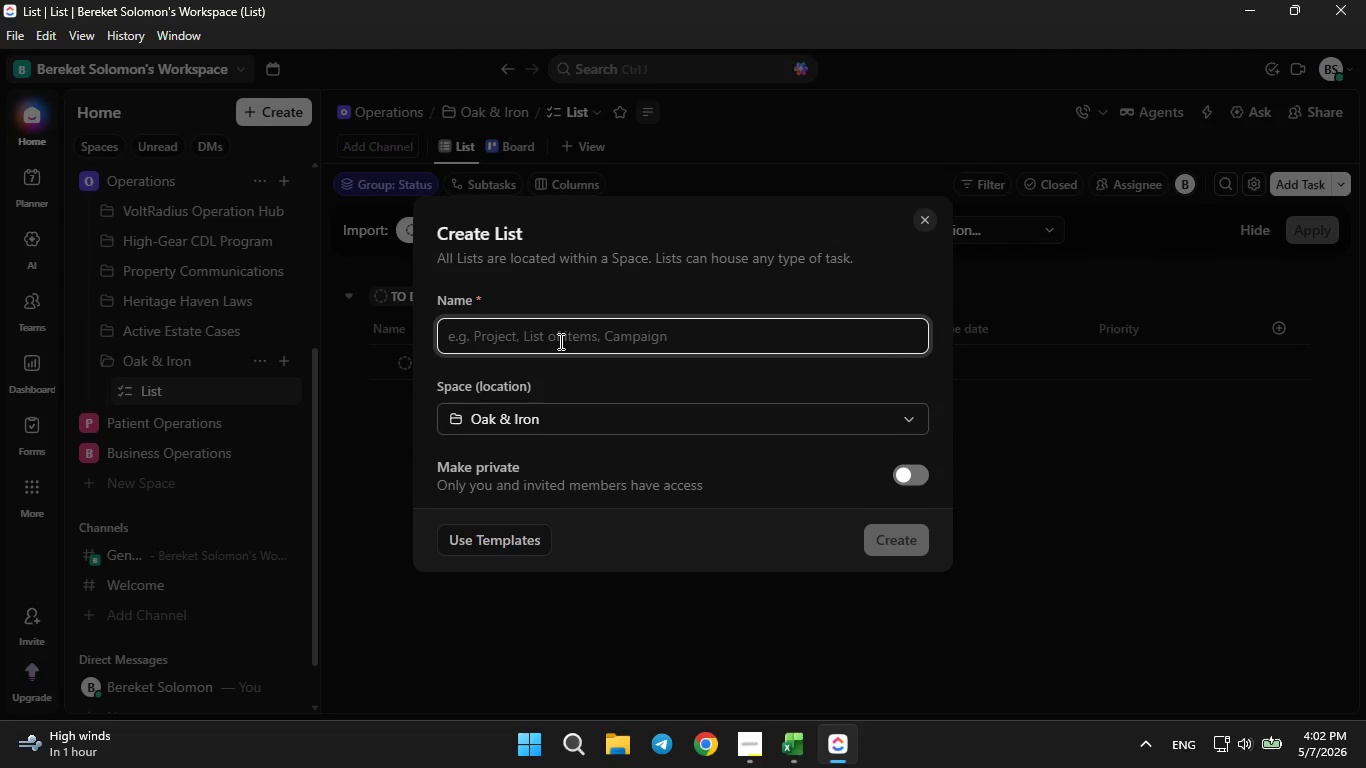 
type(Active Remodel Projects)
 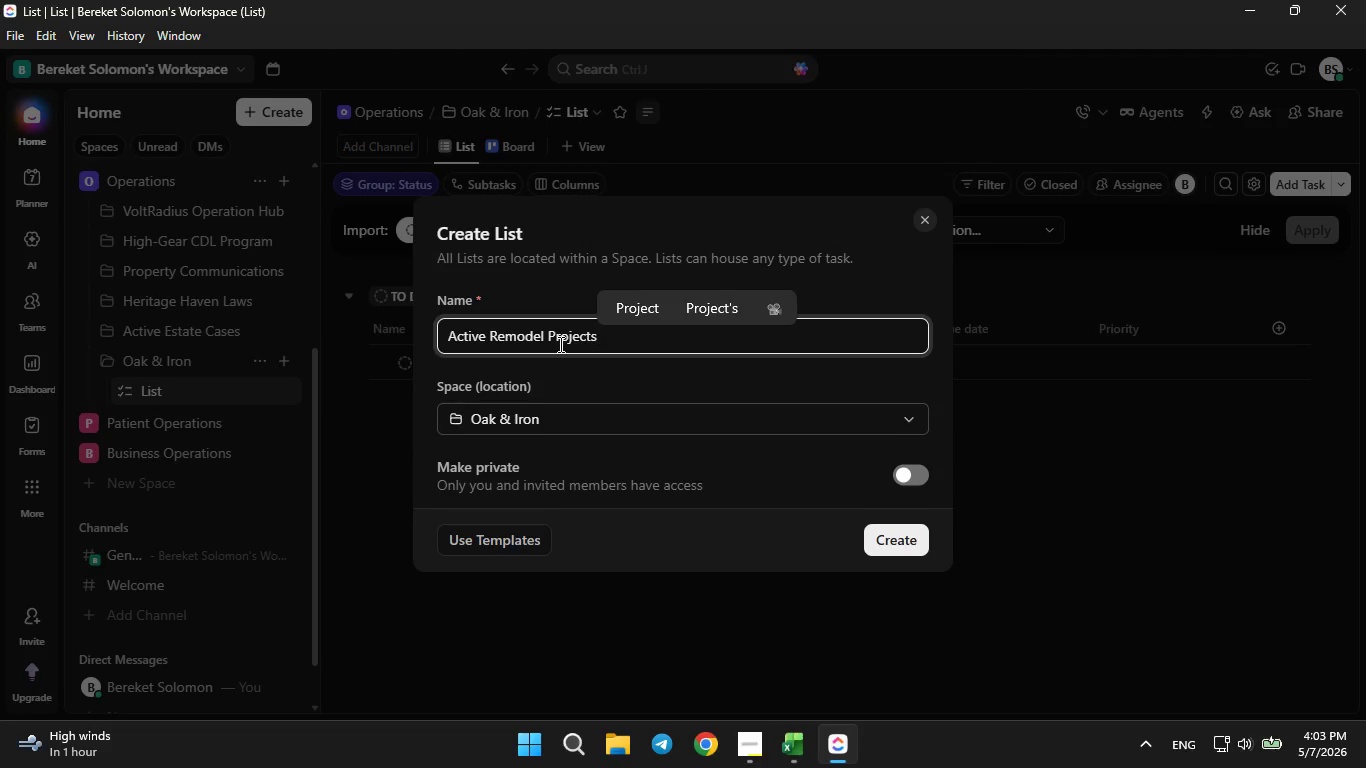 
wait(7.61)
 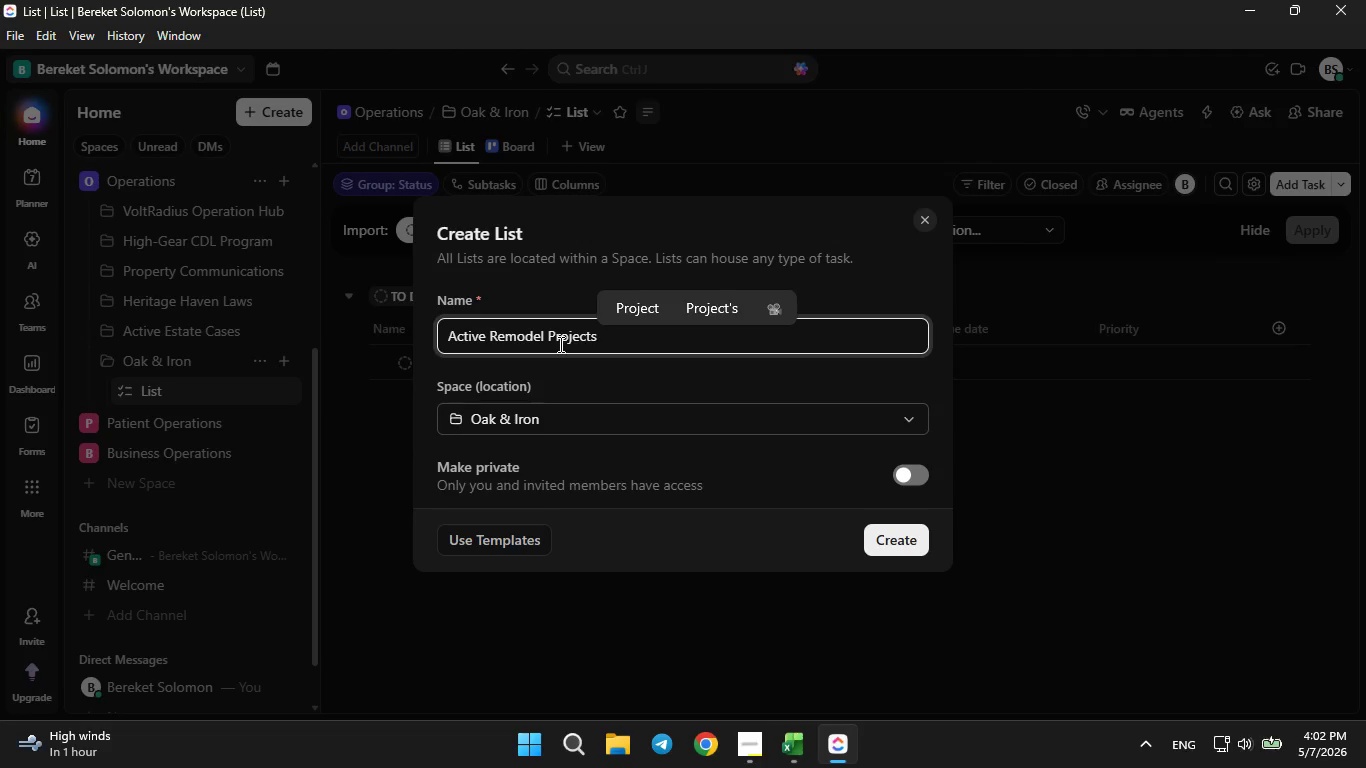 
left_click([892, 546])
 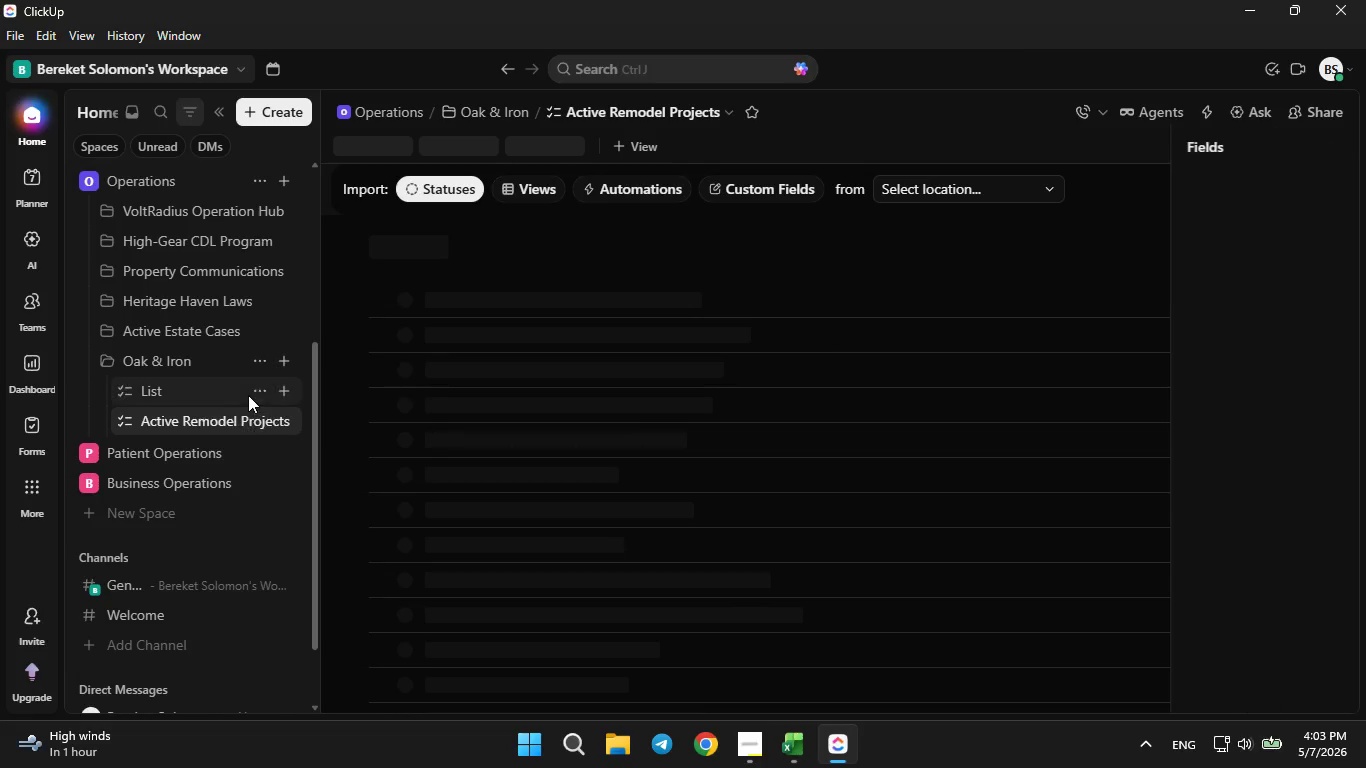 
left_click([255, 389])
 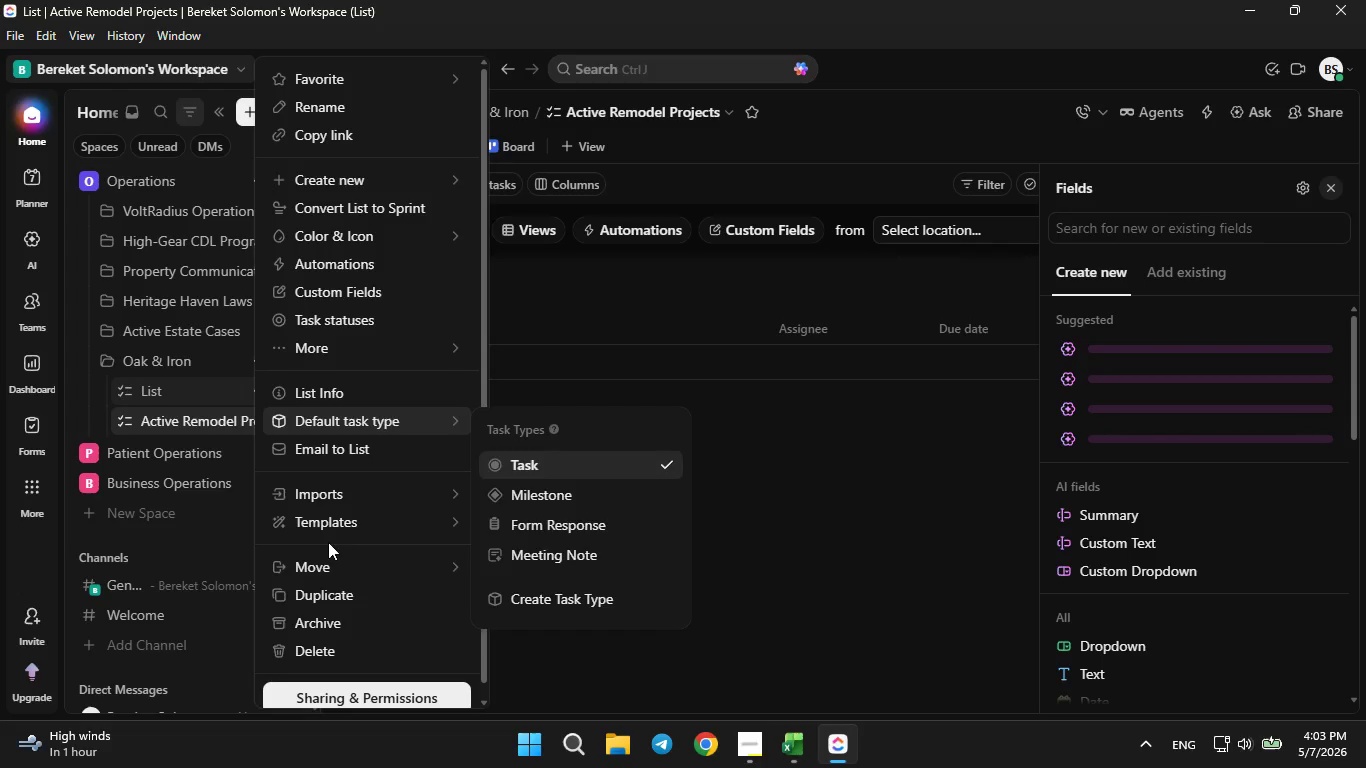 
left_click([331, 646])
 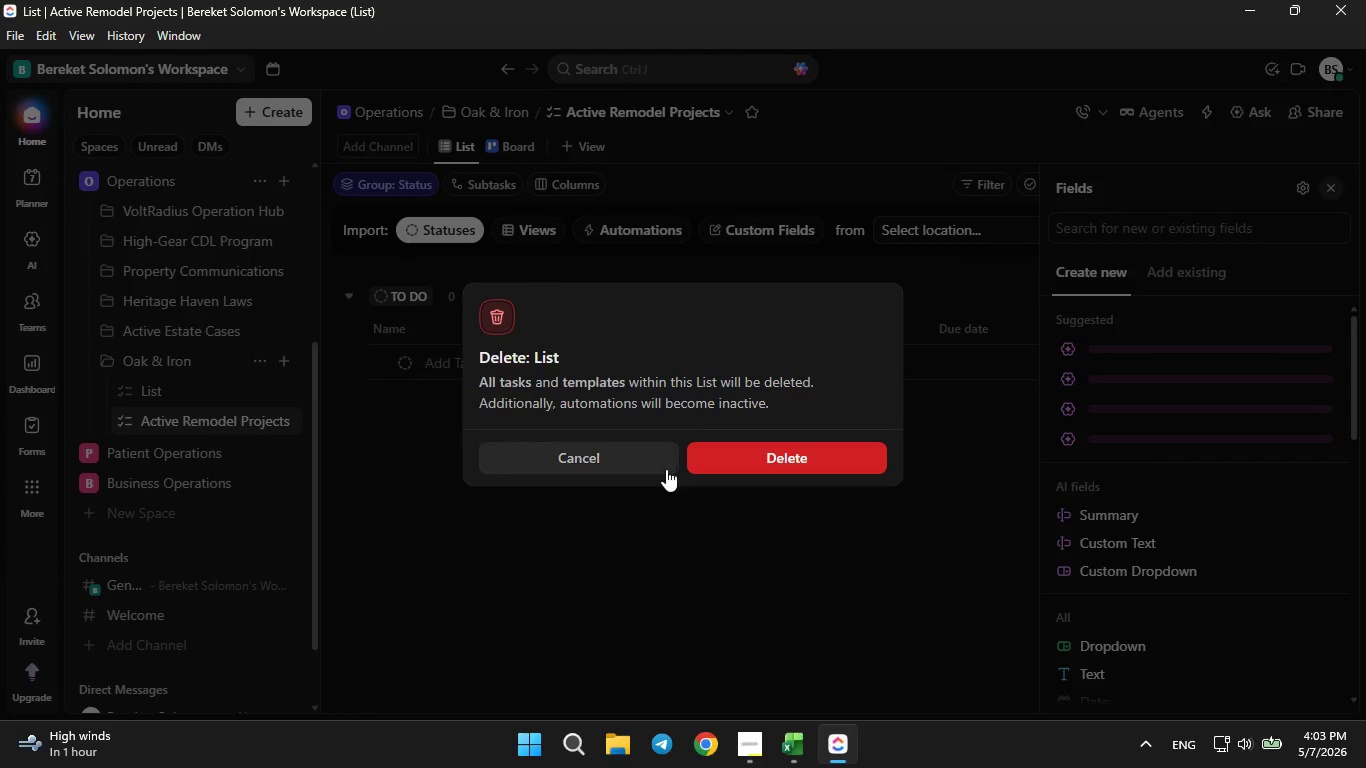 
left_click([705, 451])
 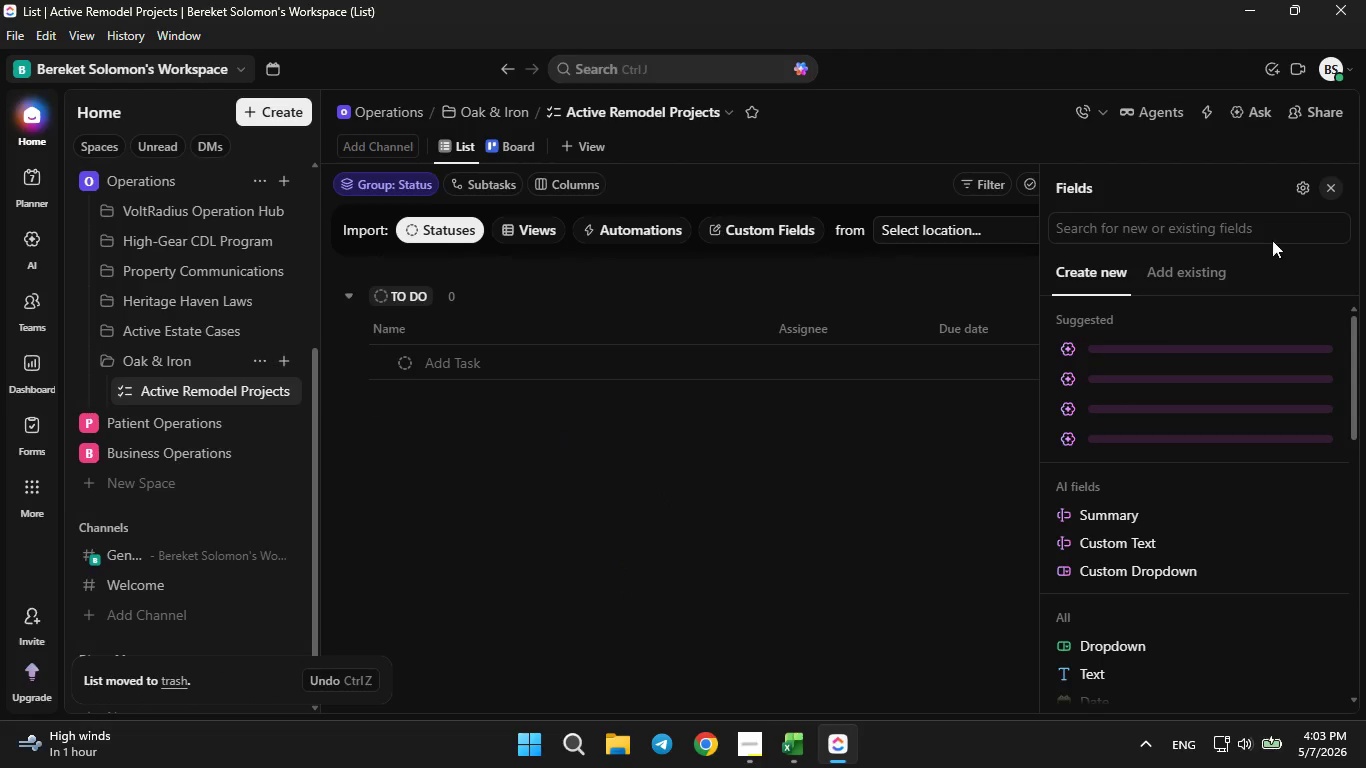 
left_click([1336, 190])
 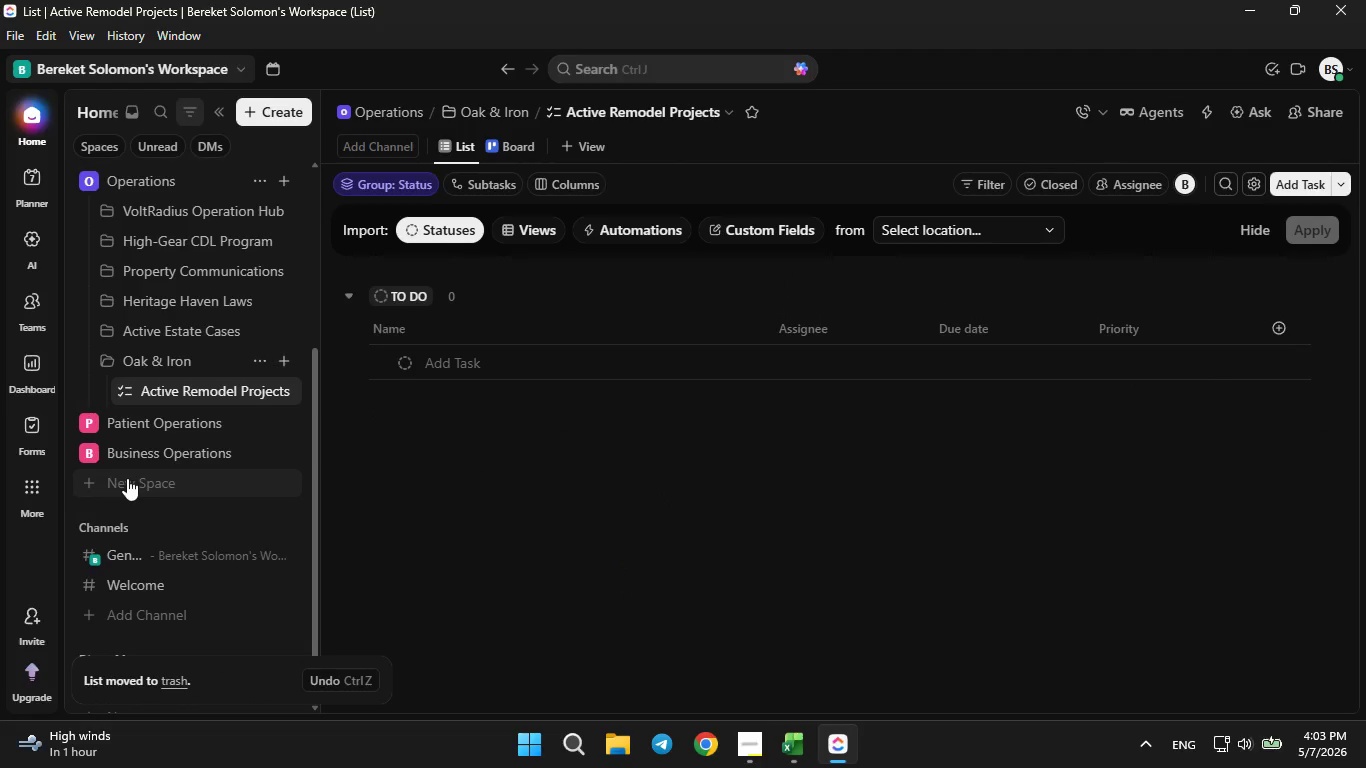 
wait(5.75)
 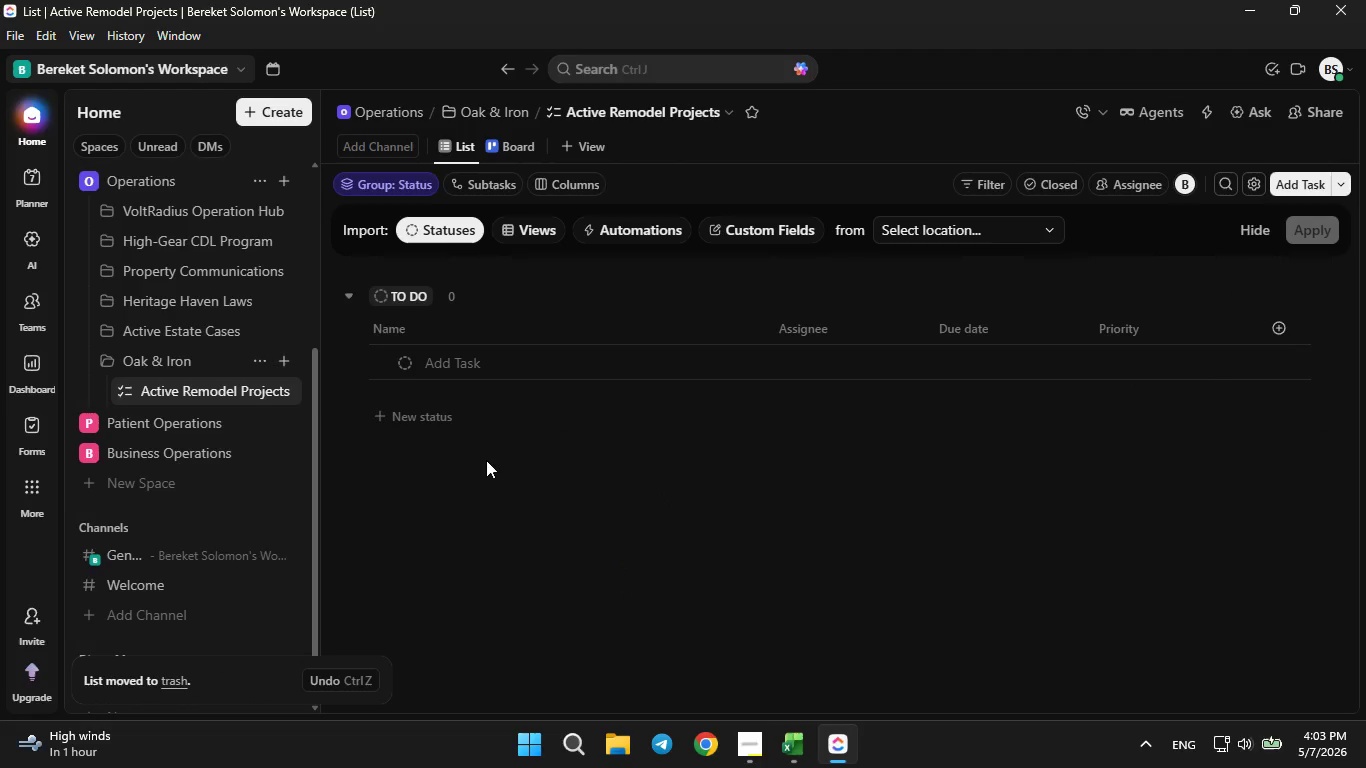 
left_click([261, 390])
 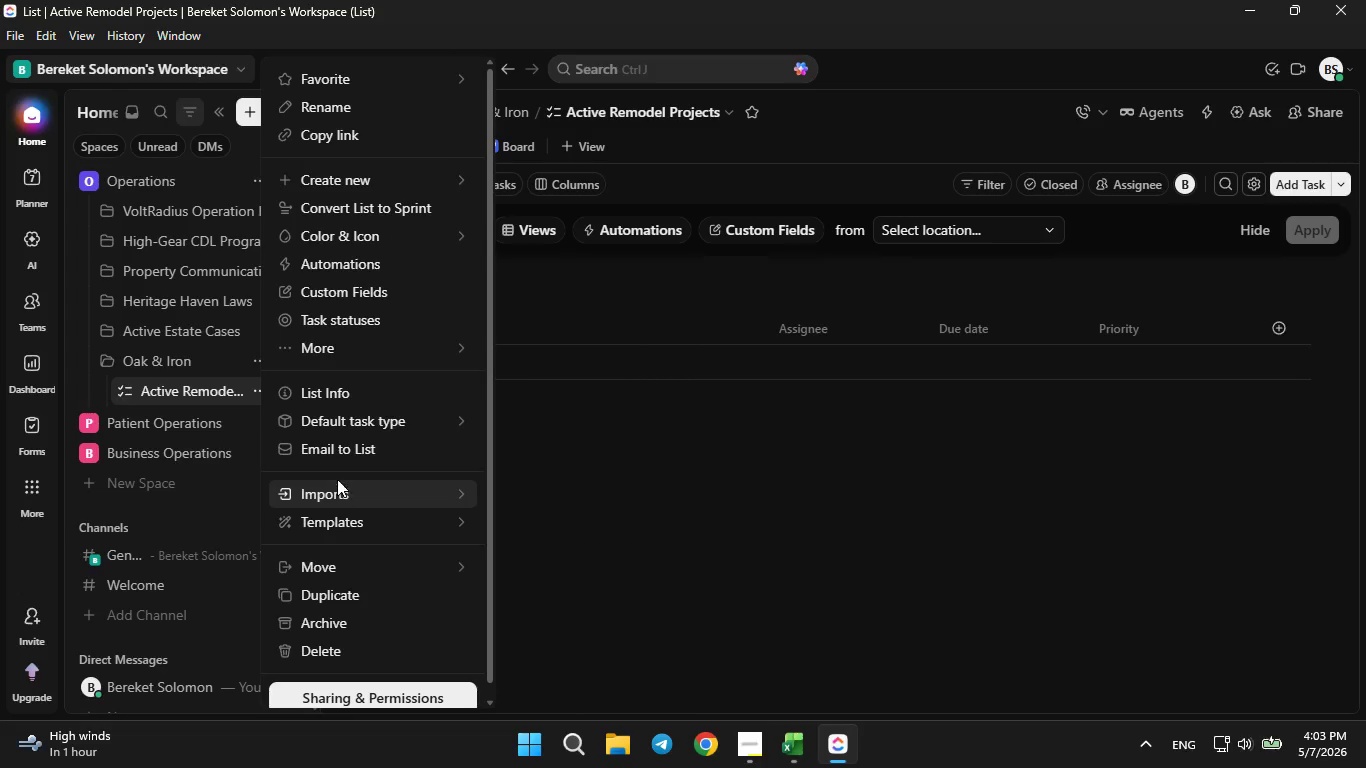 
left_click([355, 293])
 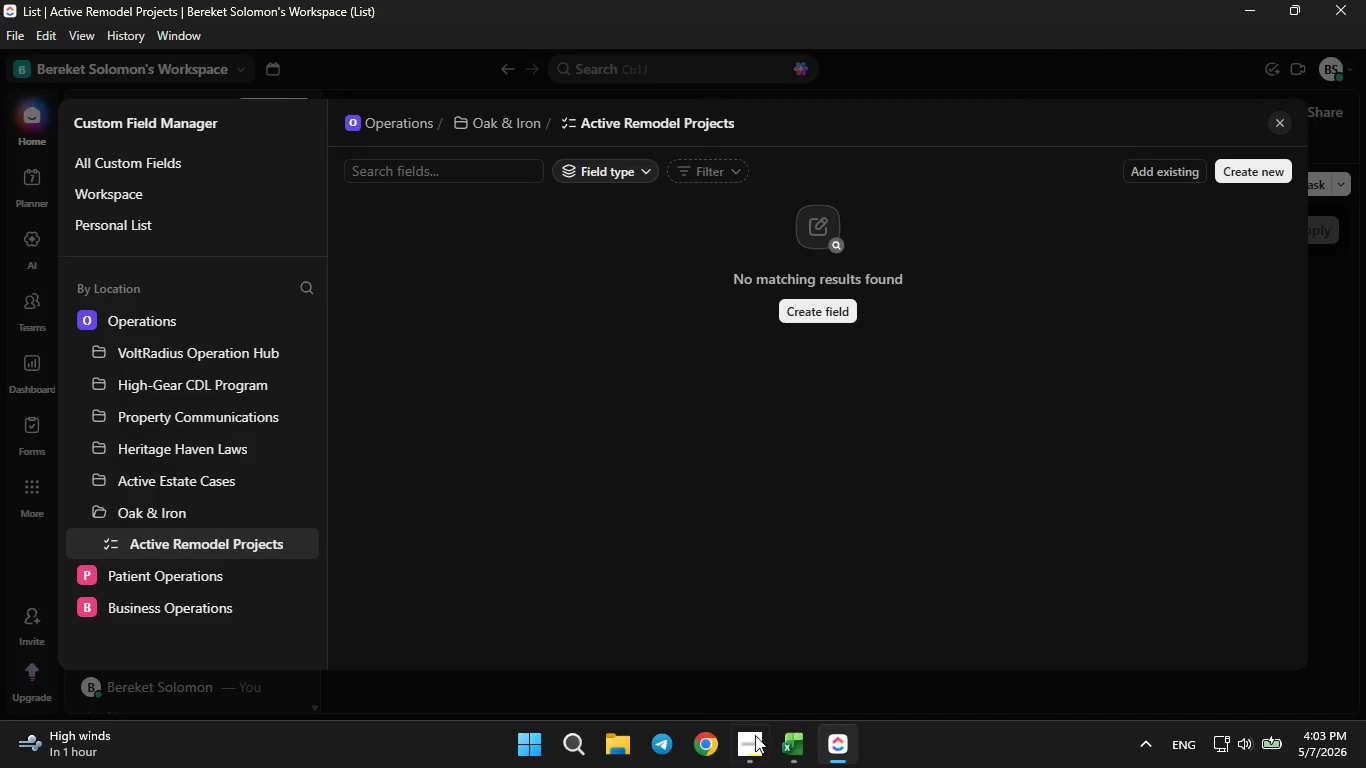 
left_click([778, 750])
 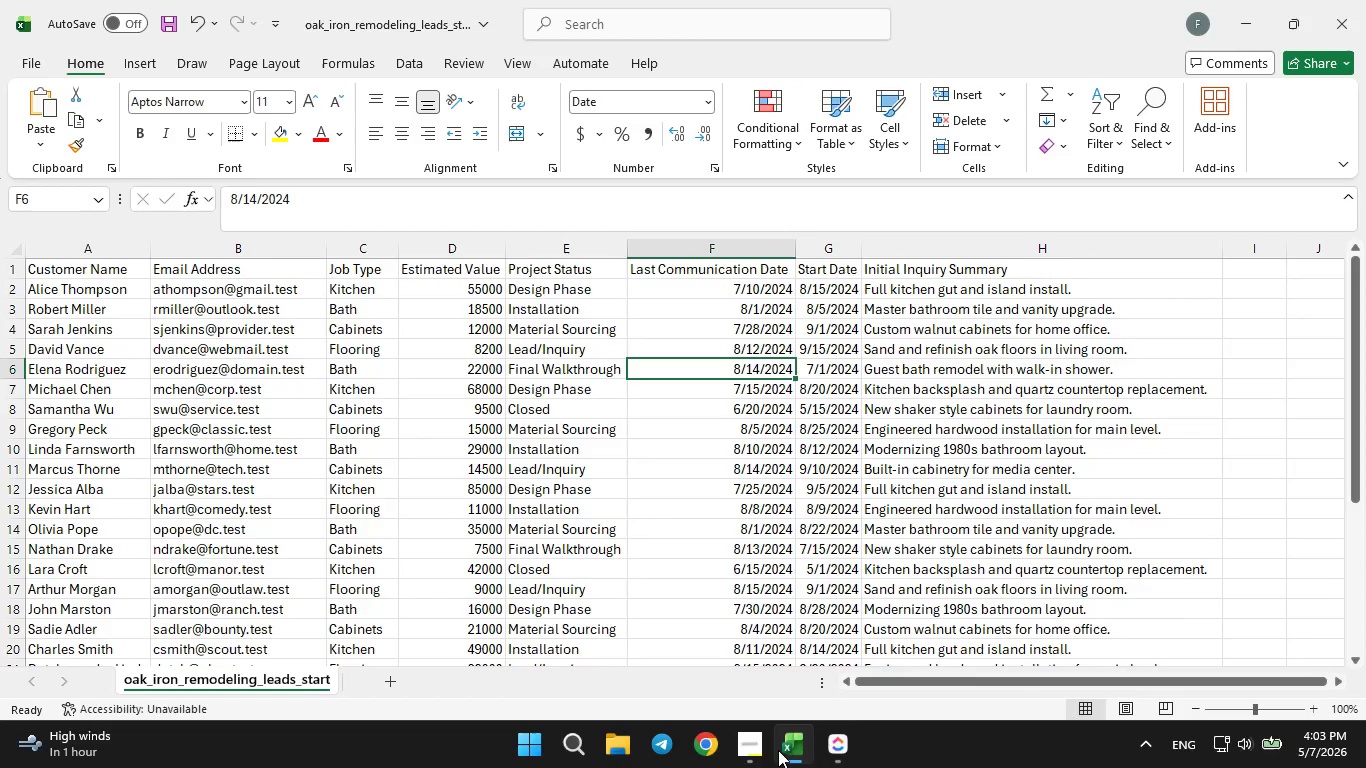 
left_click([778, 750])
 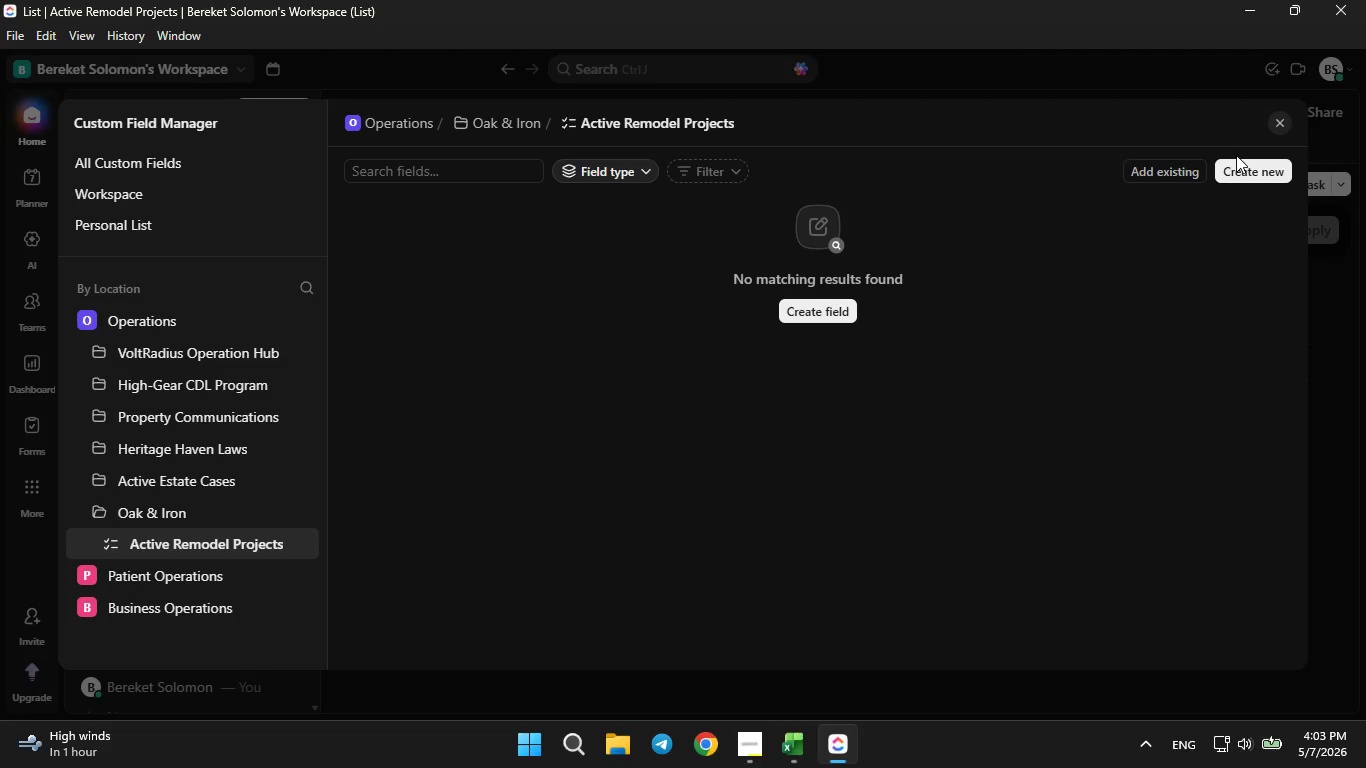 
double_click([1226, 169])
 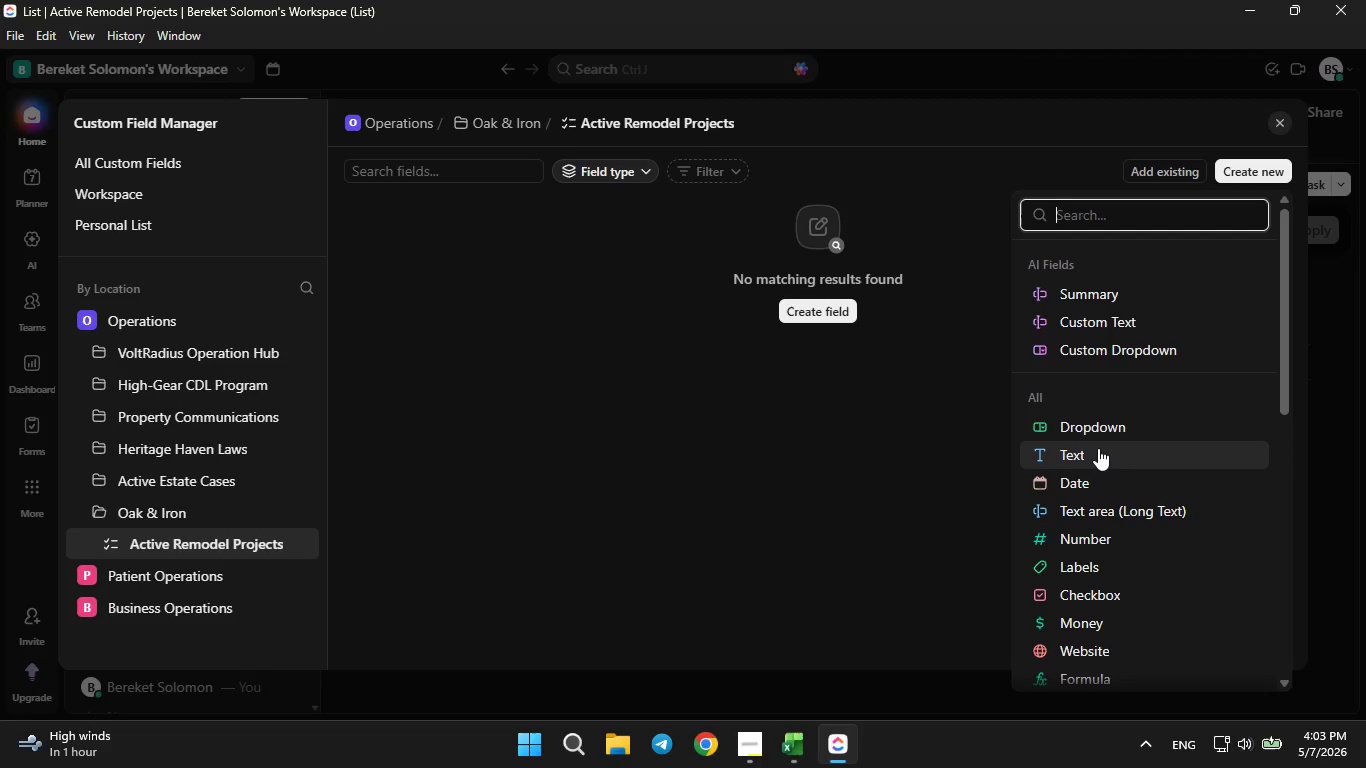 
left_click([1098, 448])
 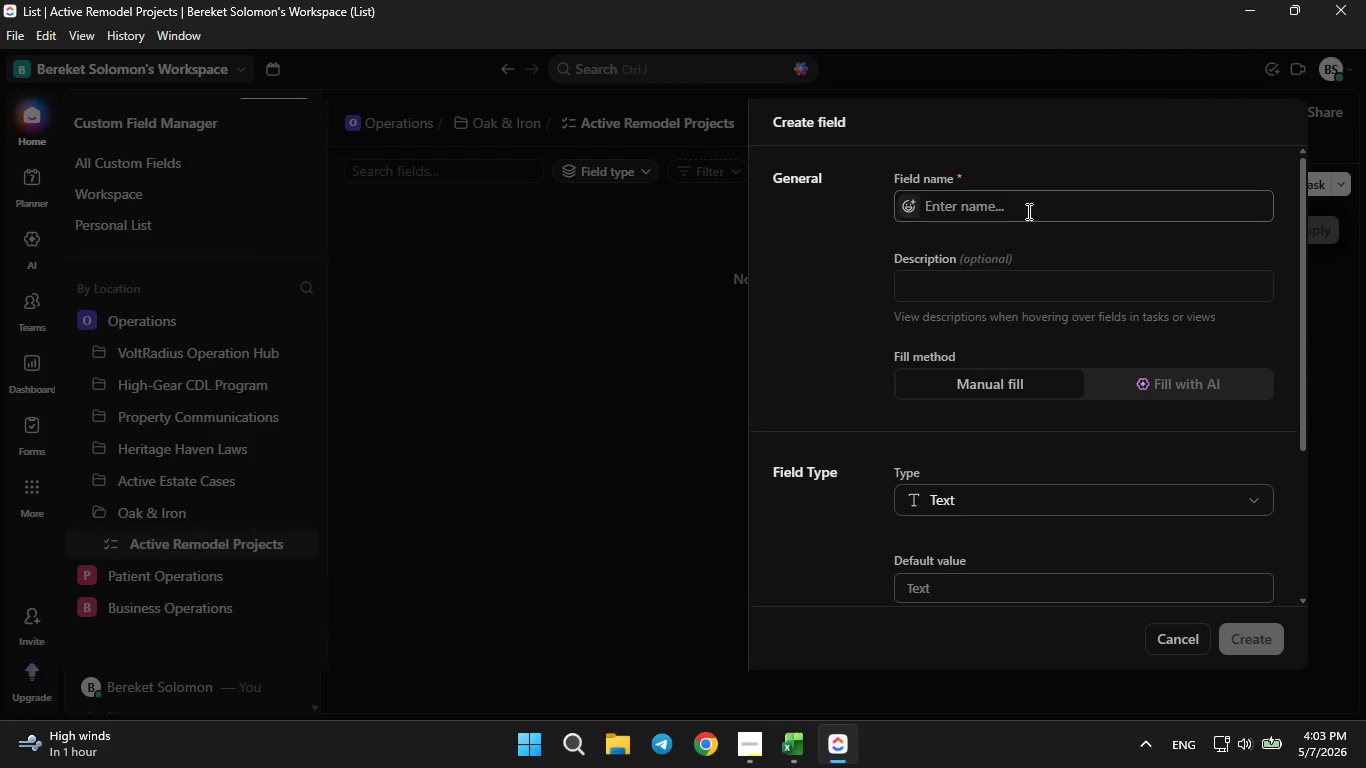 
left_click([1026, 209])
 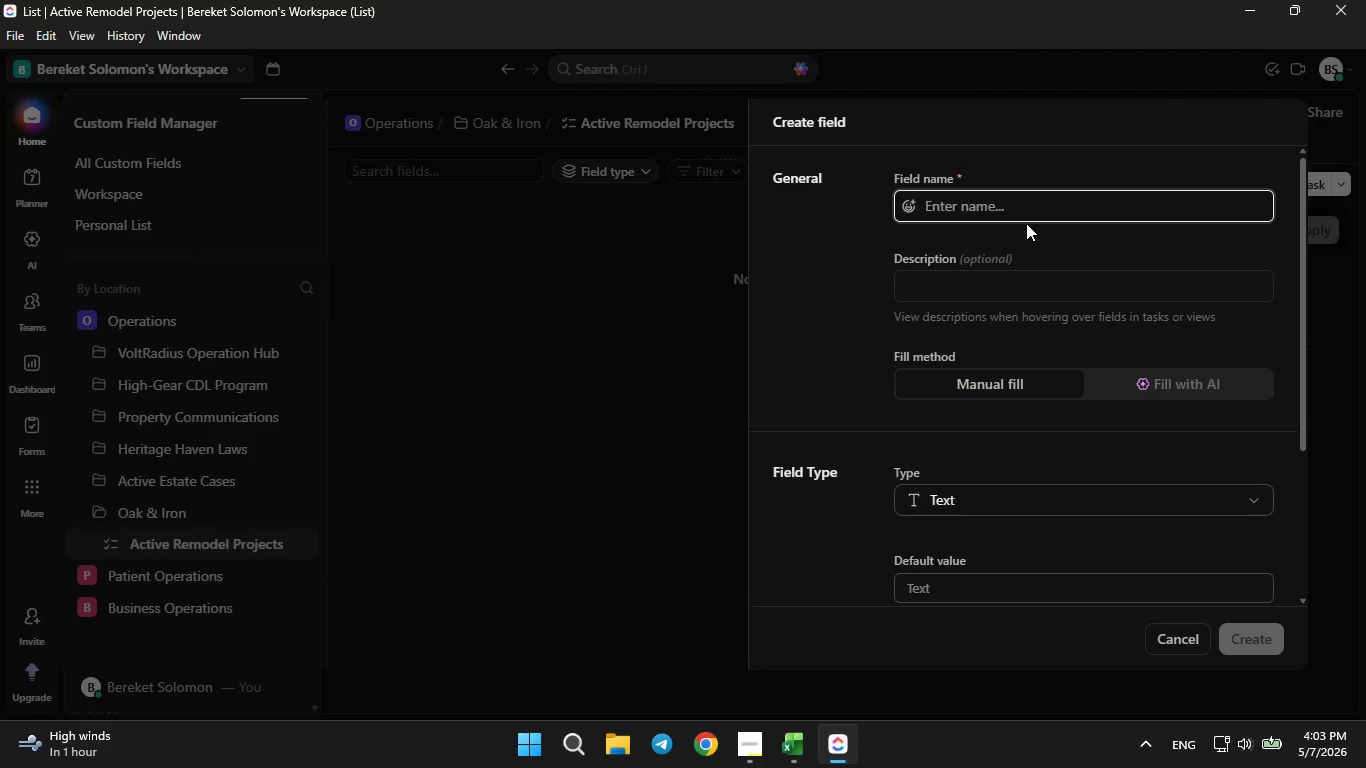 
type(Customer Name)
 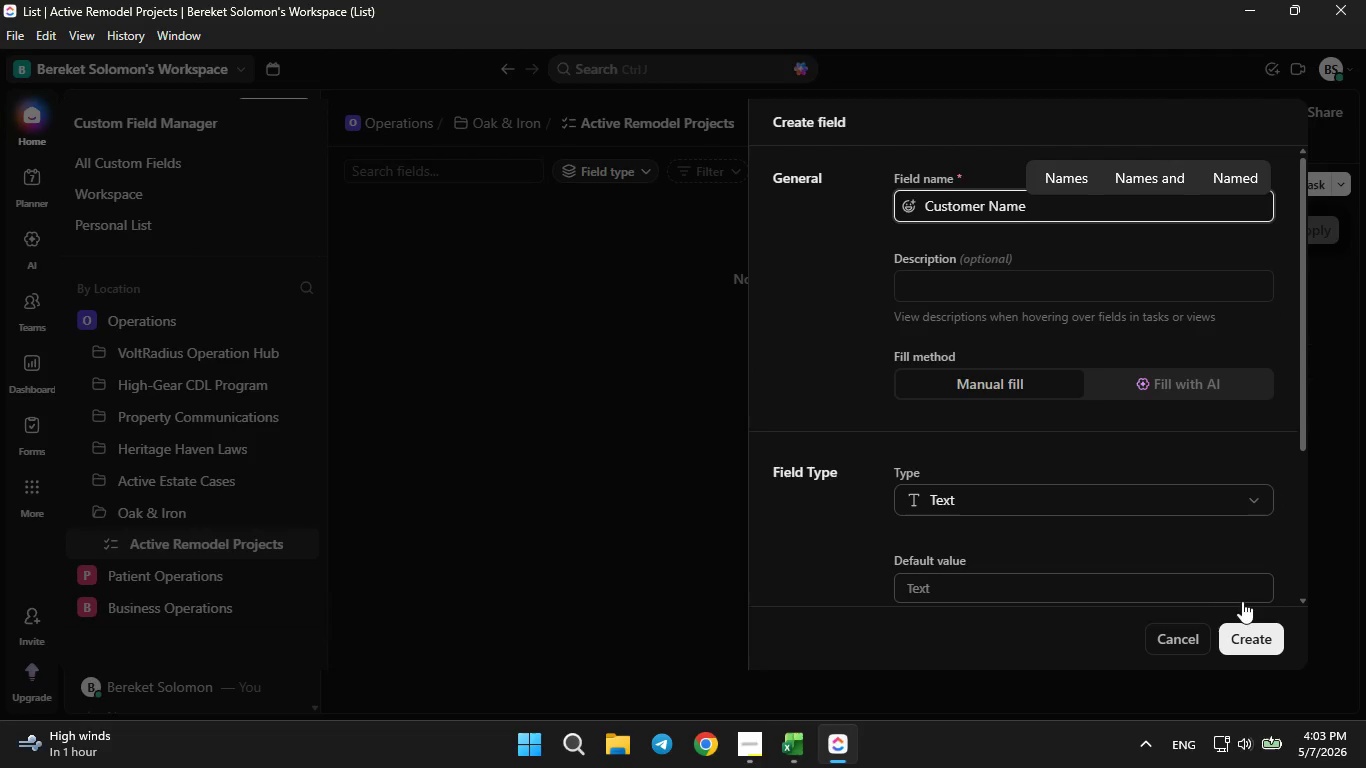 
left_click([1251, 636])
 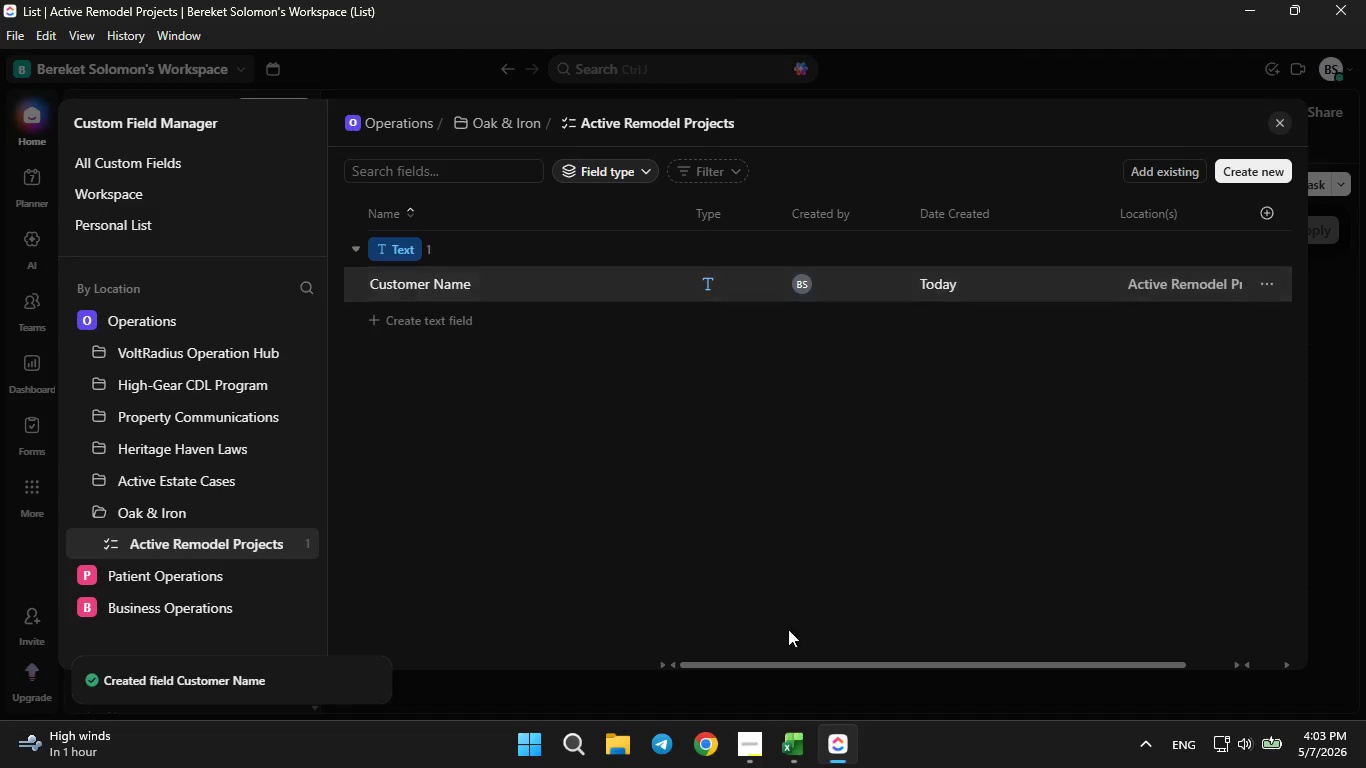 
left_click([784, 754])
 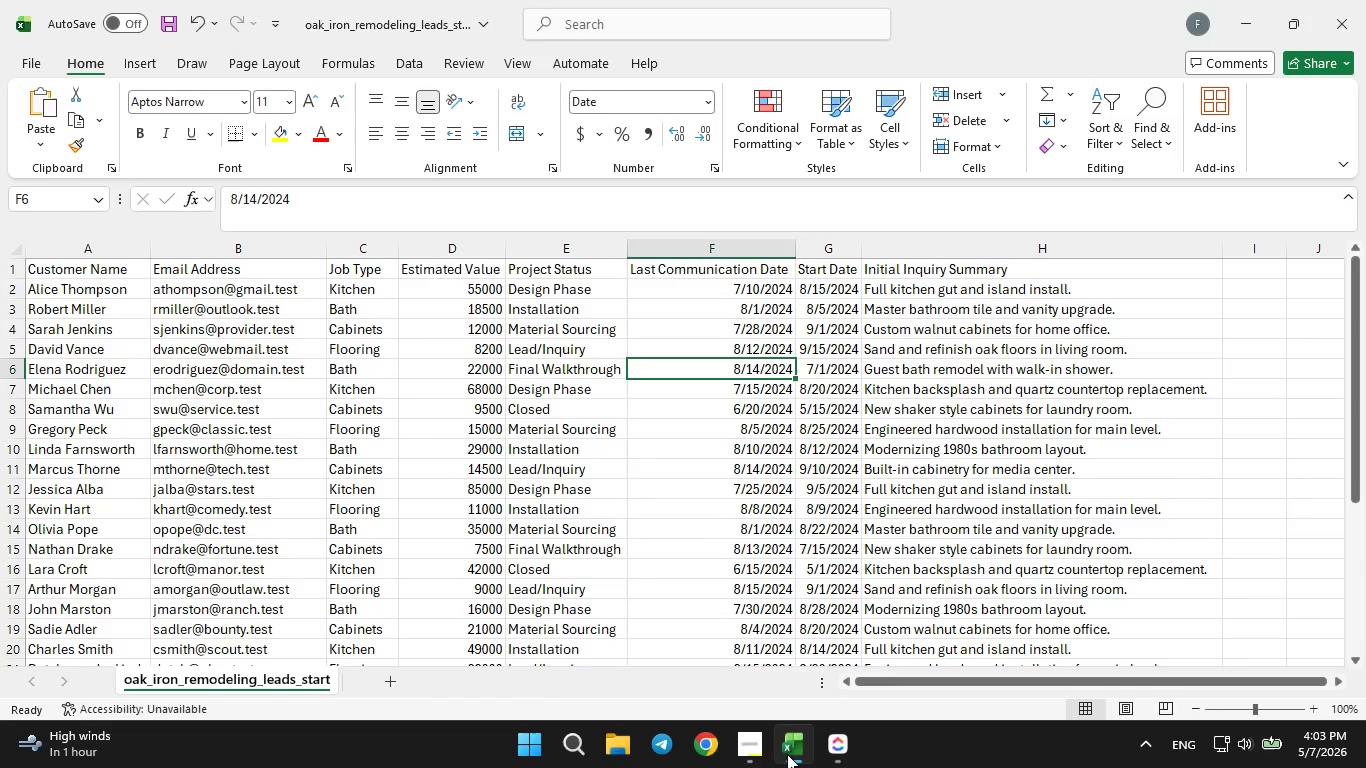 
left_click([787, 754])
 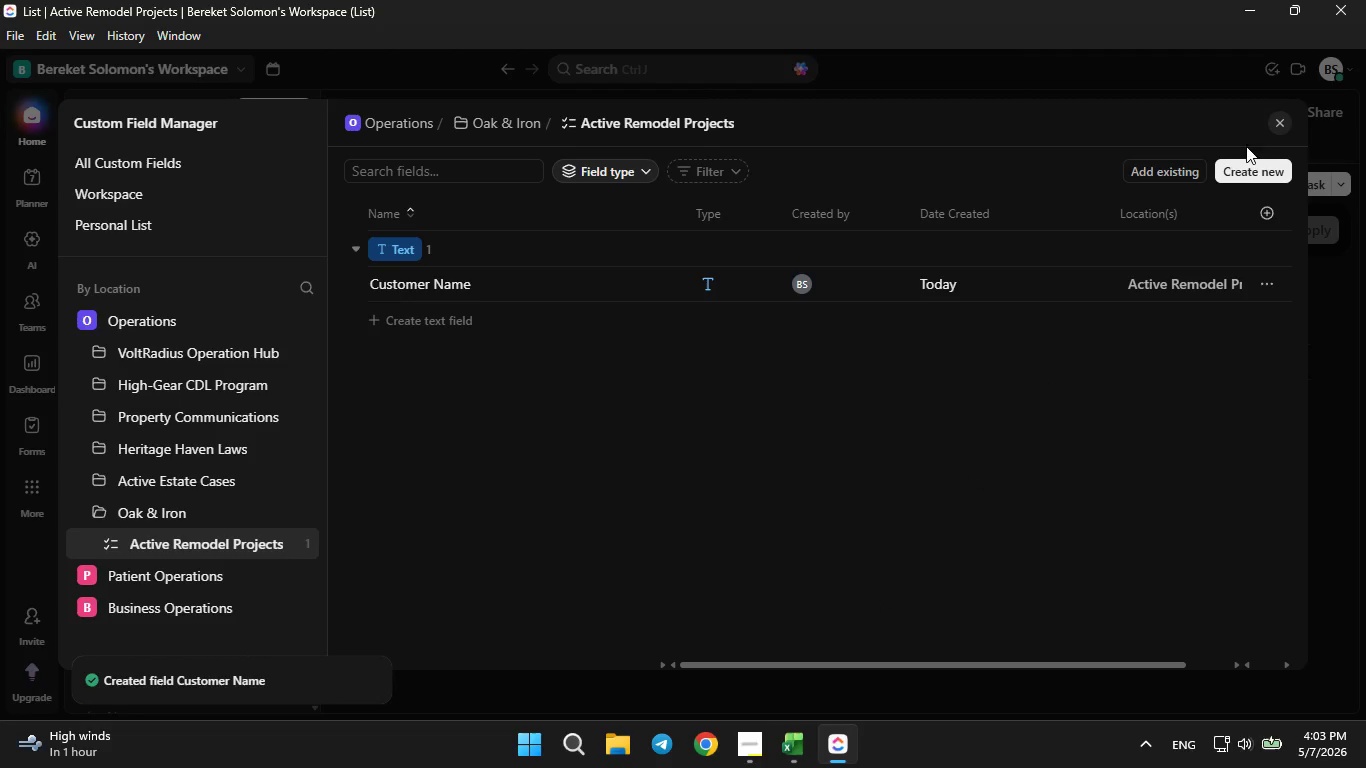 
left_click([1240, 163])
 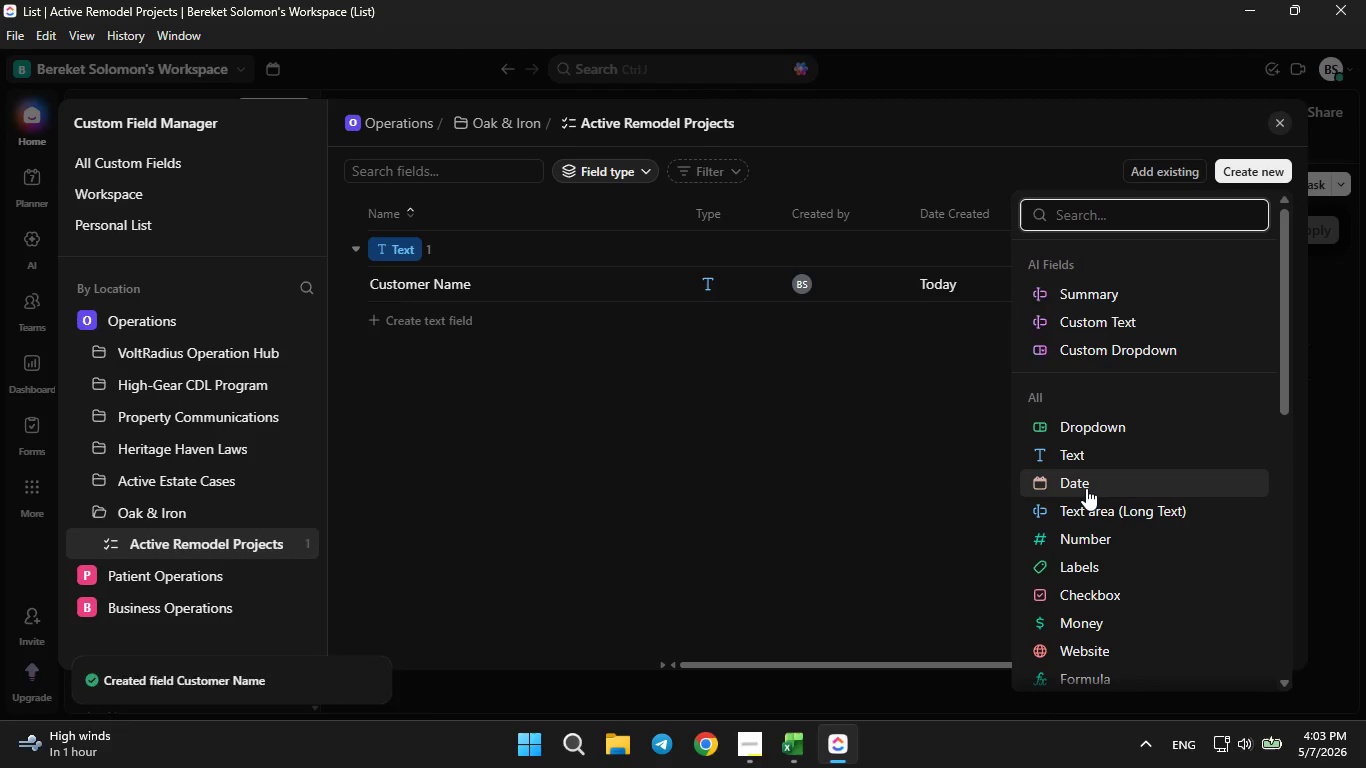 
scroll: coordinate [1086, 488], scroll_direction: down, amount: 1.0
 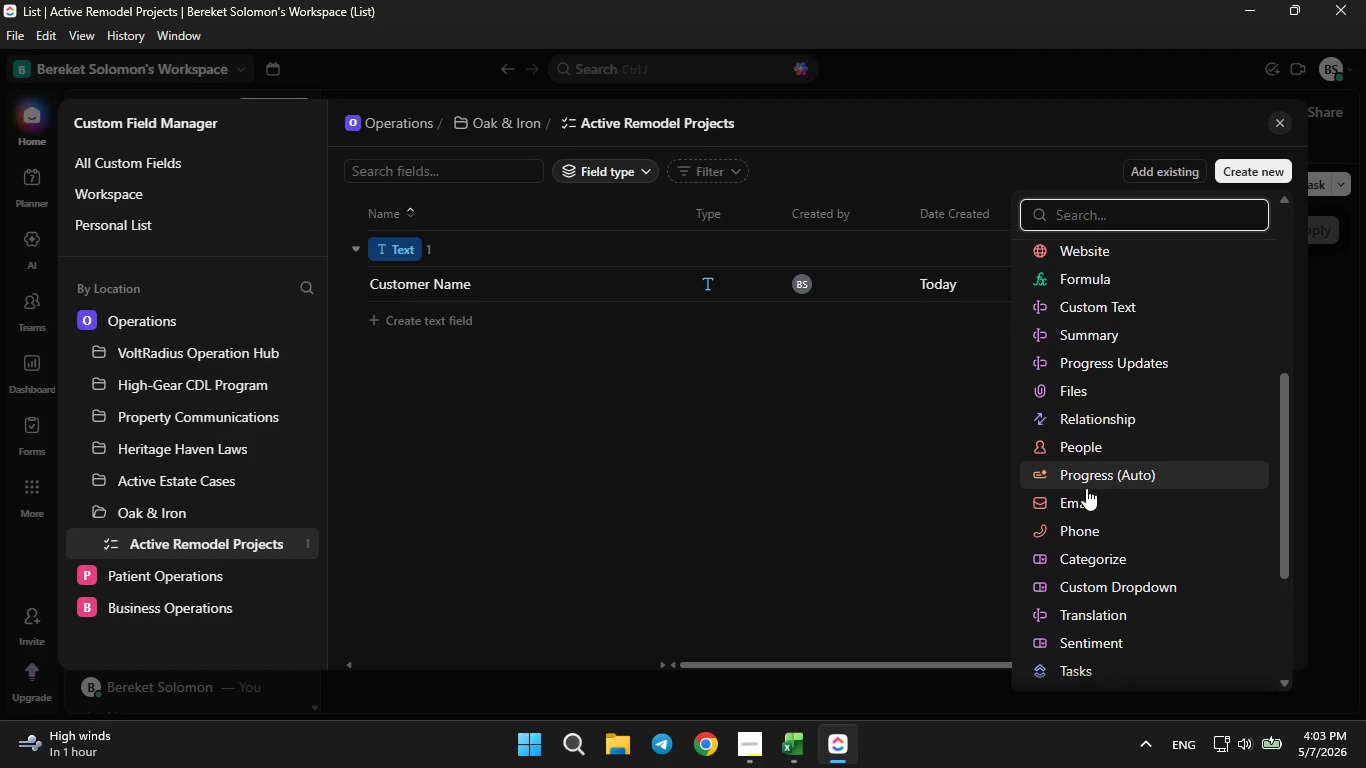 
left_click([1088, 491])
 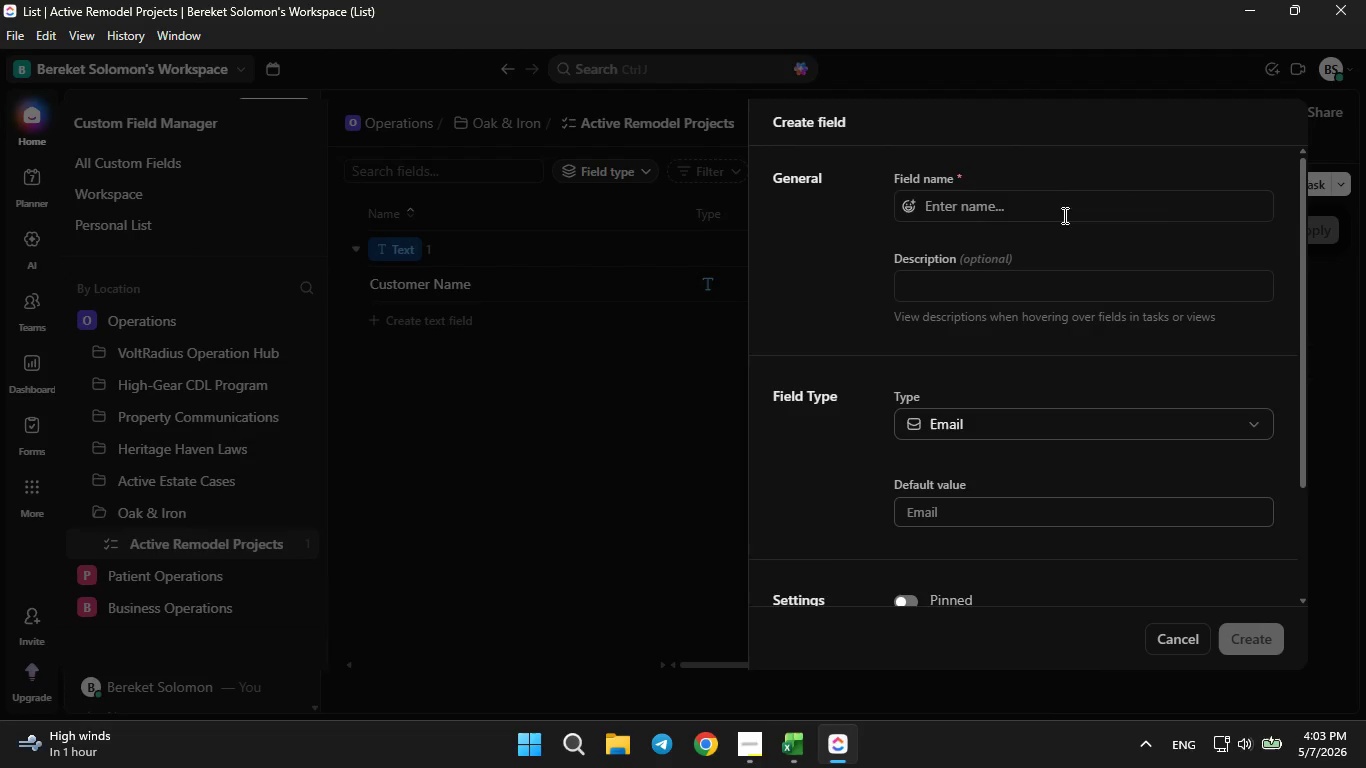 
left_click([1040, 201])
 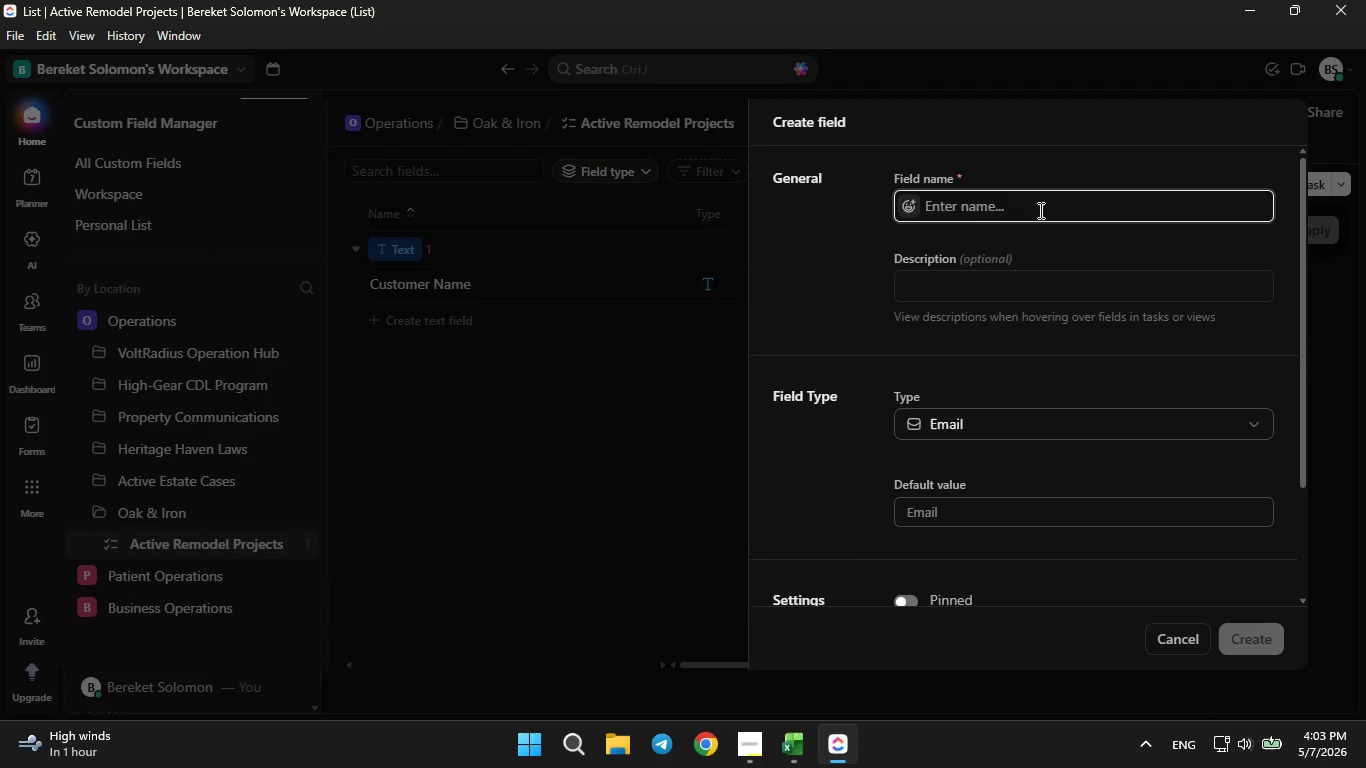 
type(Email Address)
 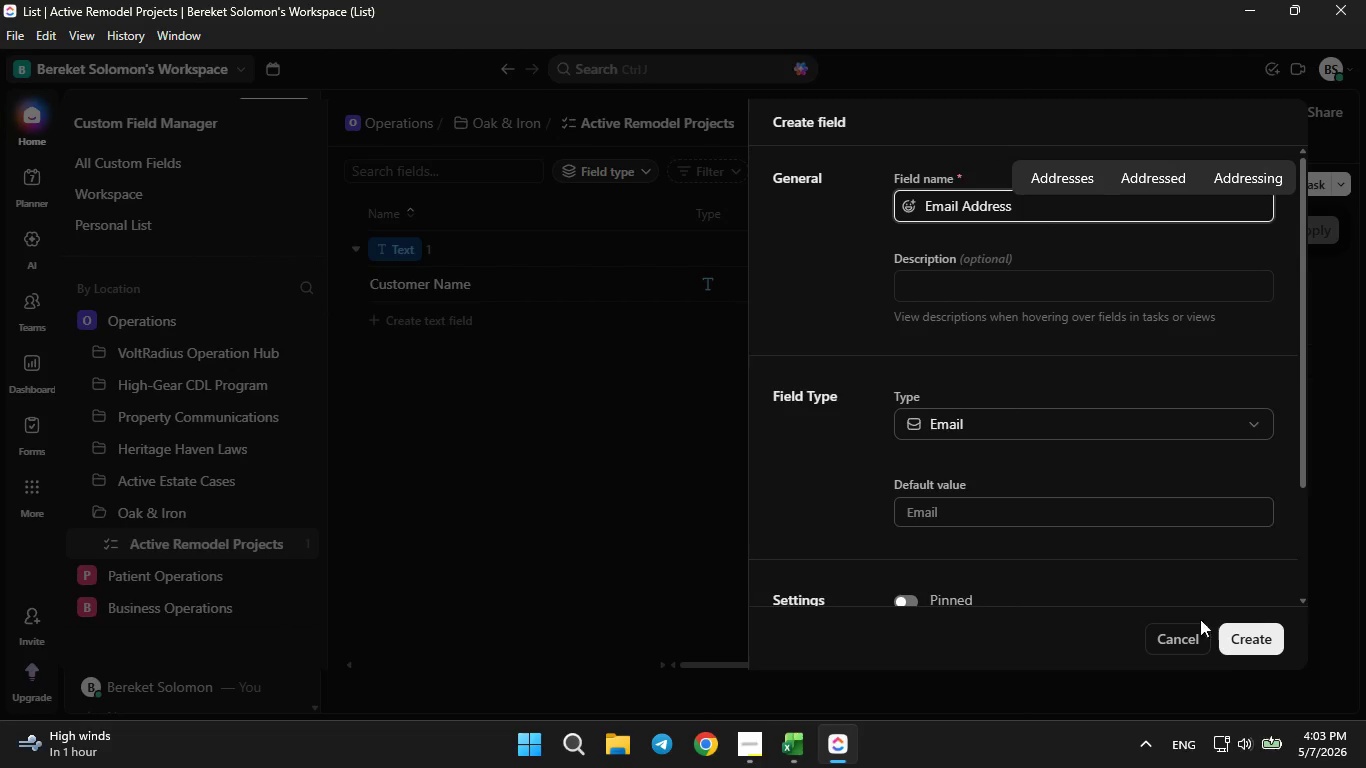 
left_click([1252, 642])
 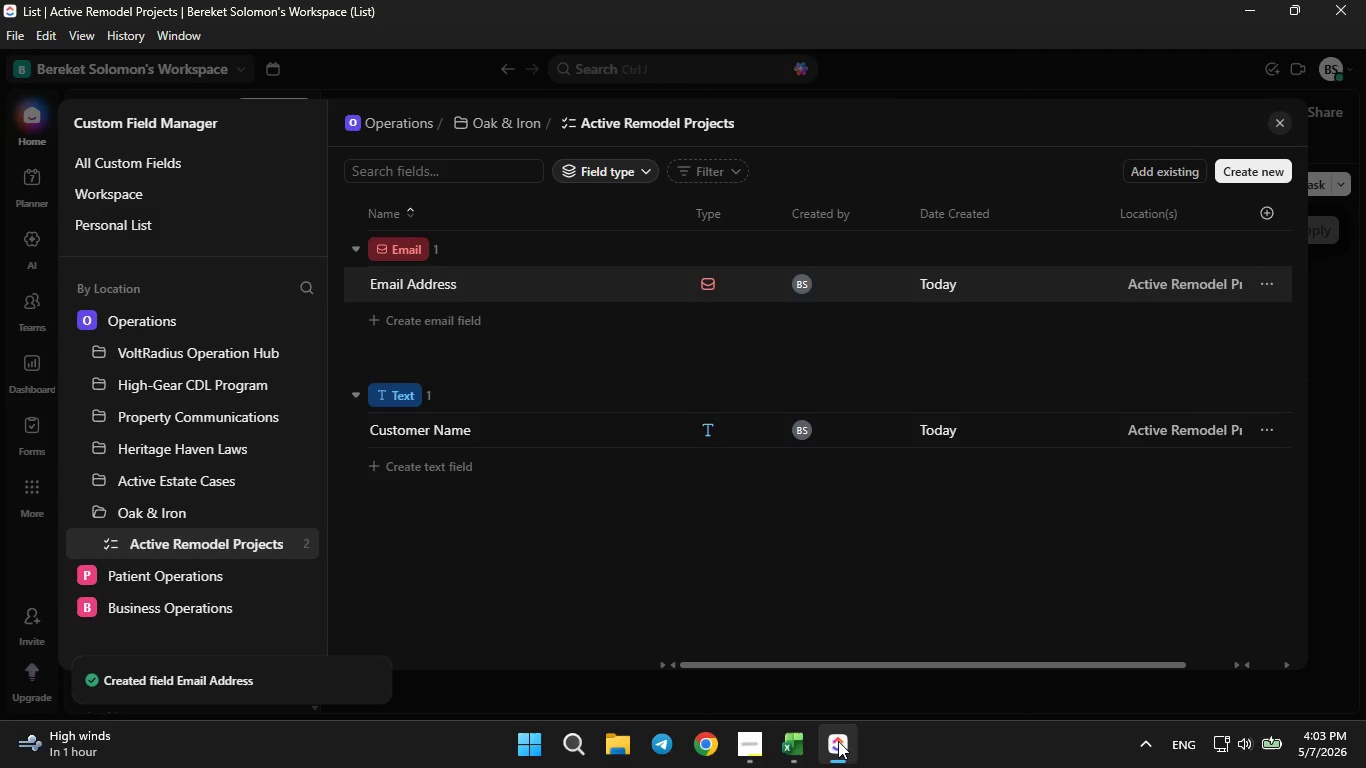 
left_click([789, 765])
 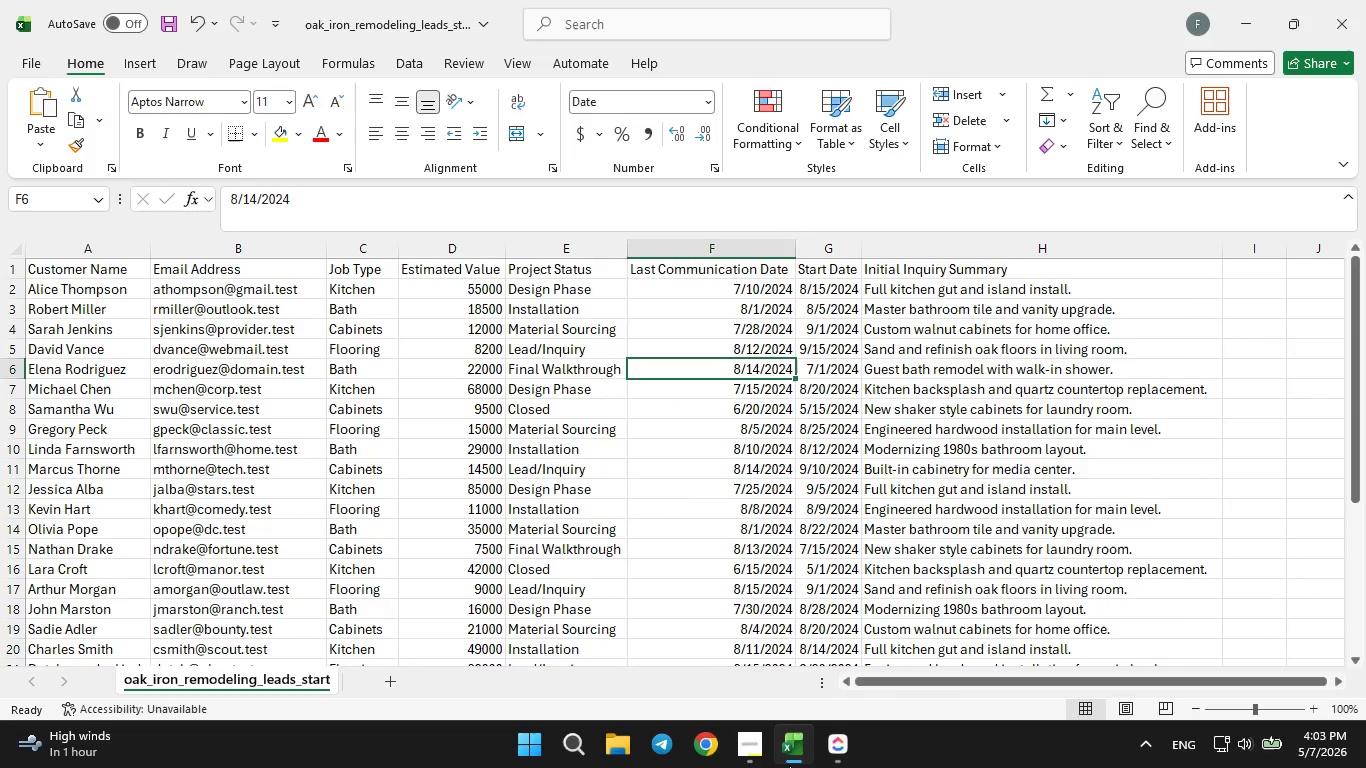 
left_click([789, 765])
 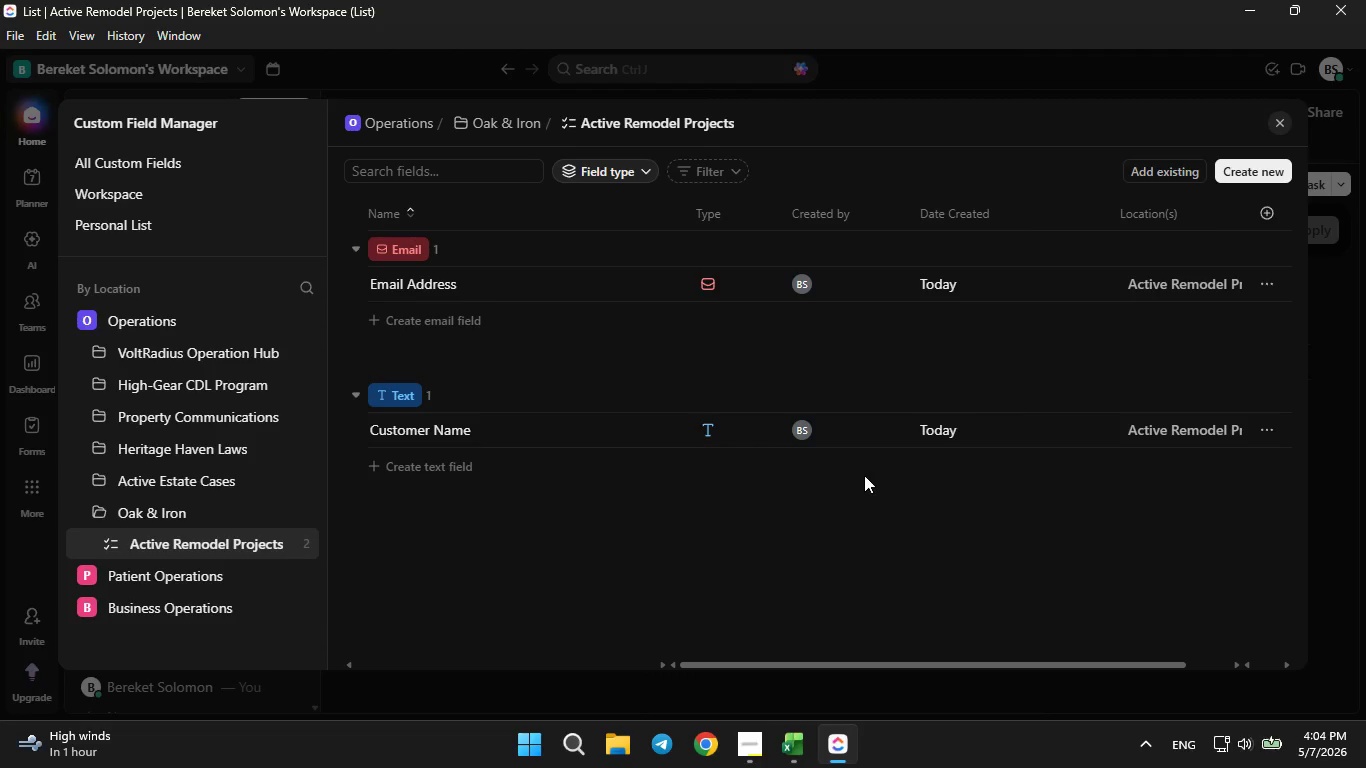 
wait(7.78)
 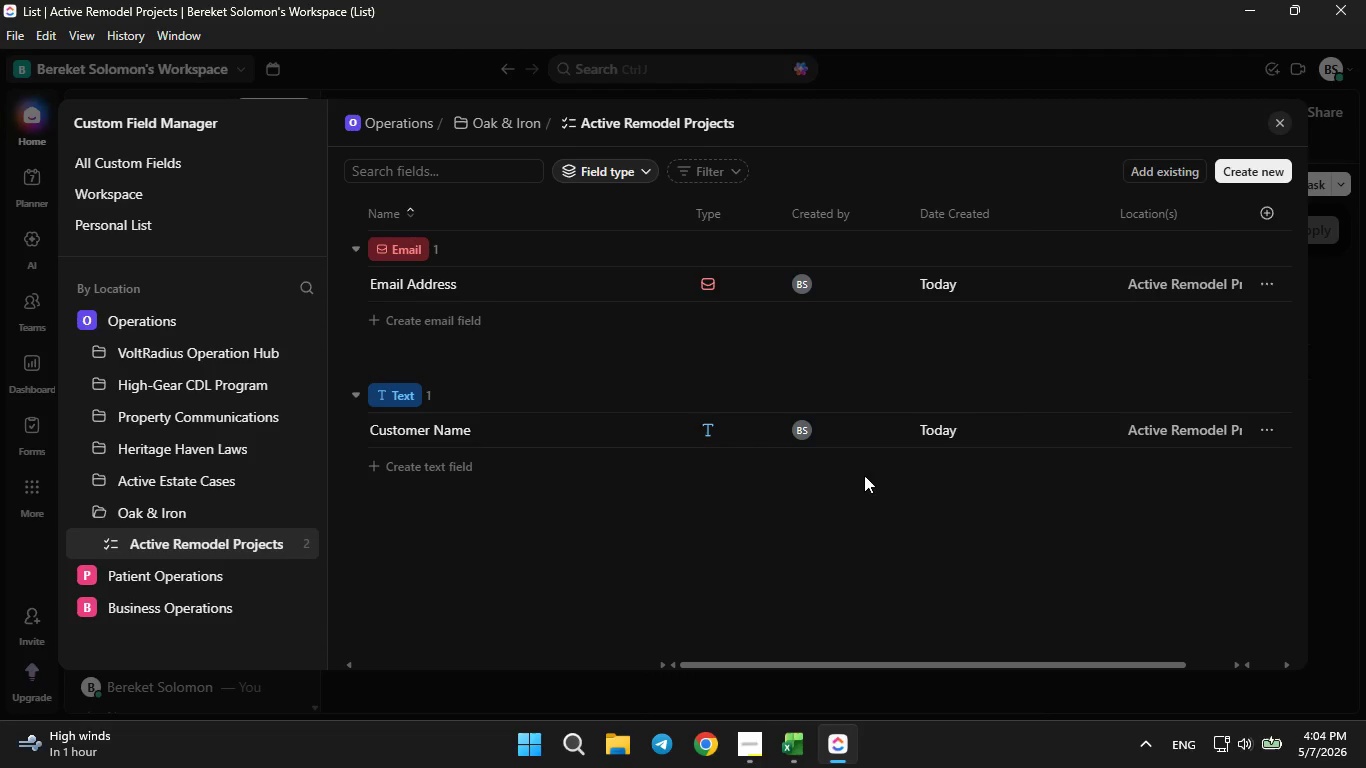 
left_click([1258, 178])
 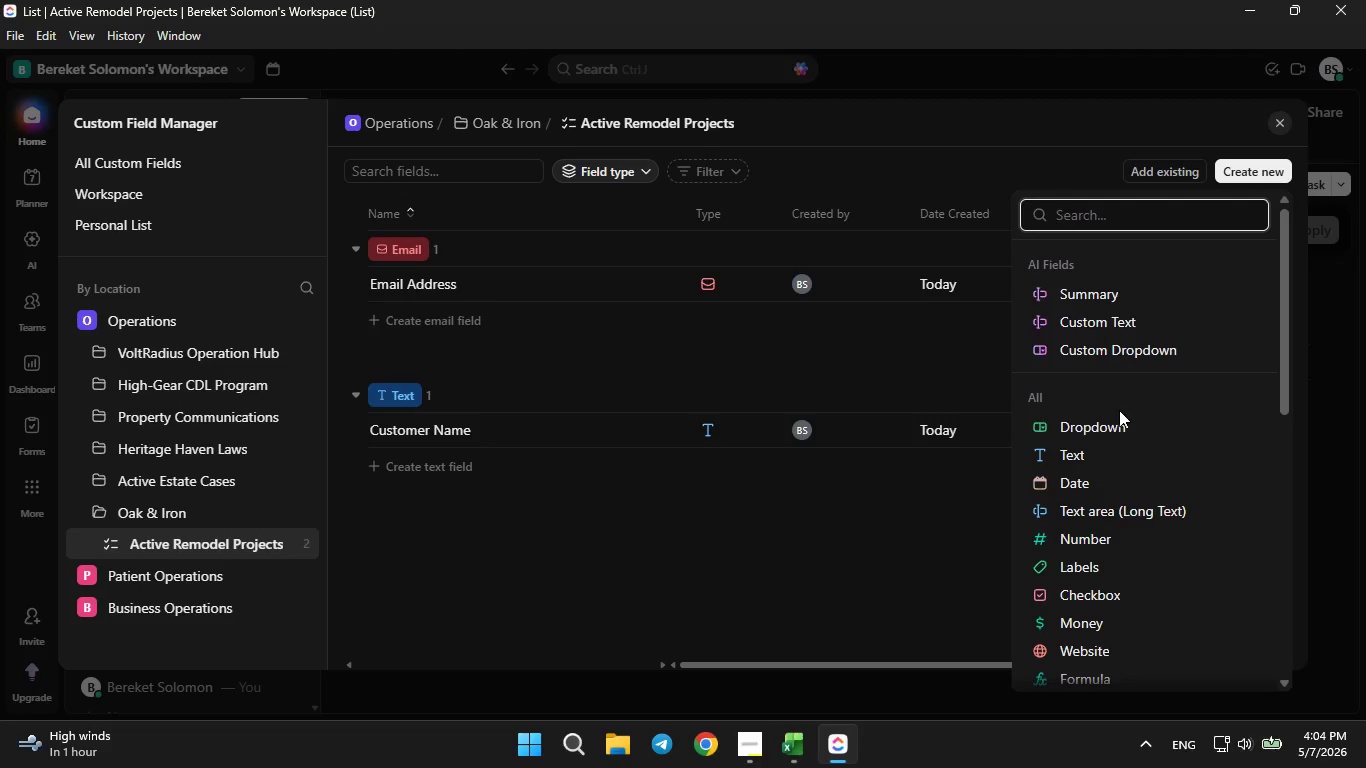 
left_click([1112, 428])
 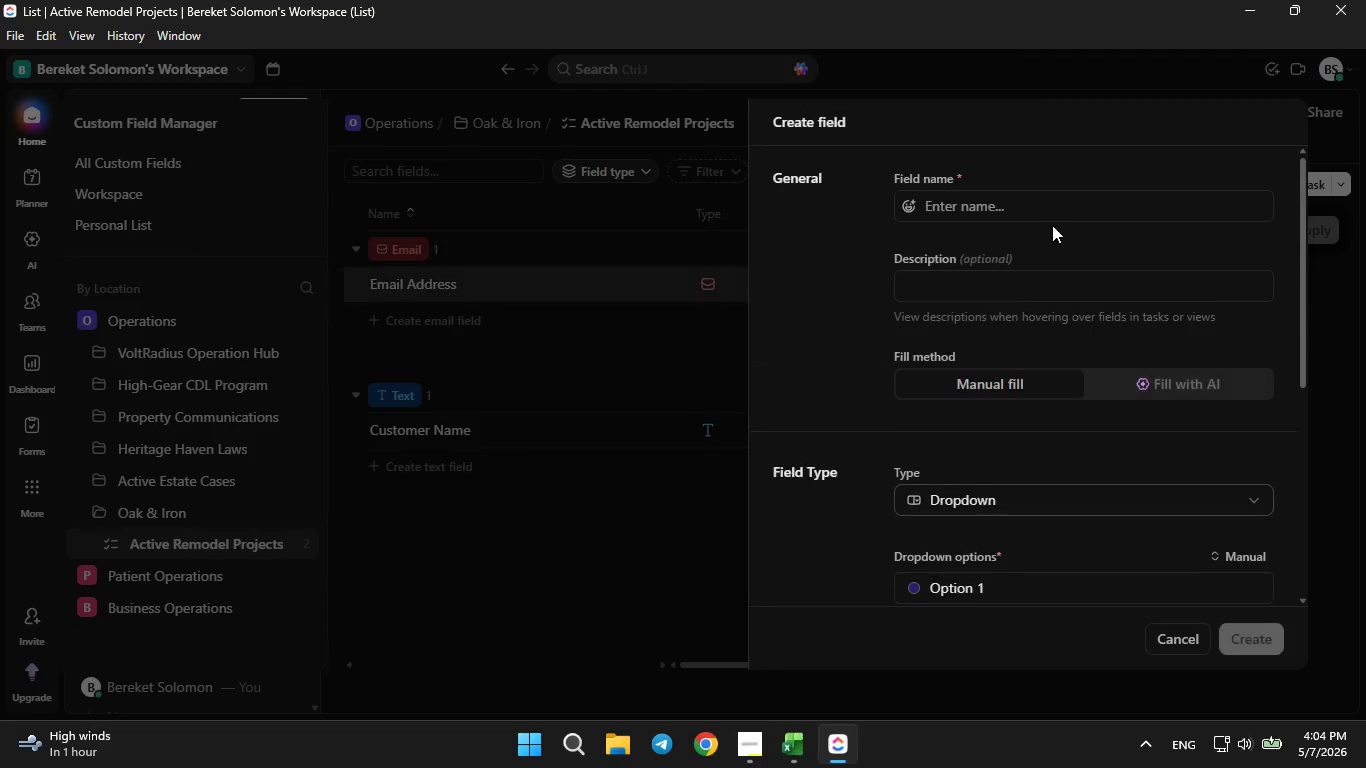 
left_click([1048, 217])
 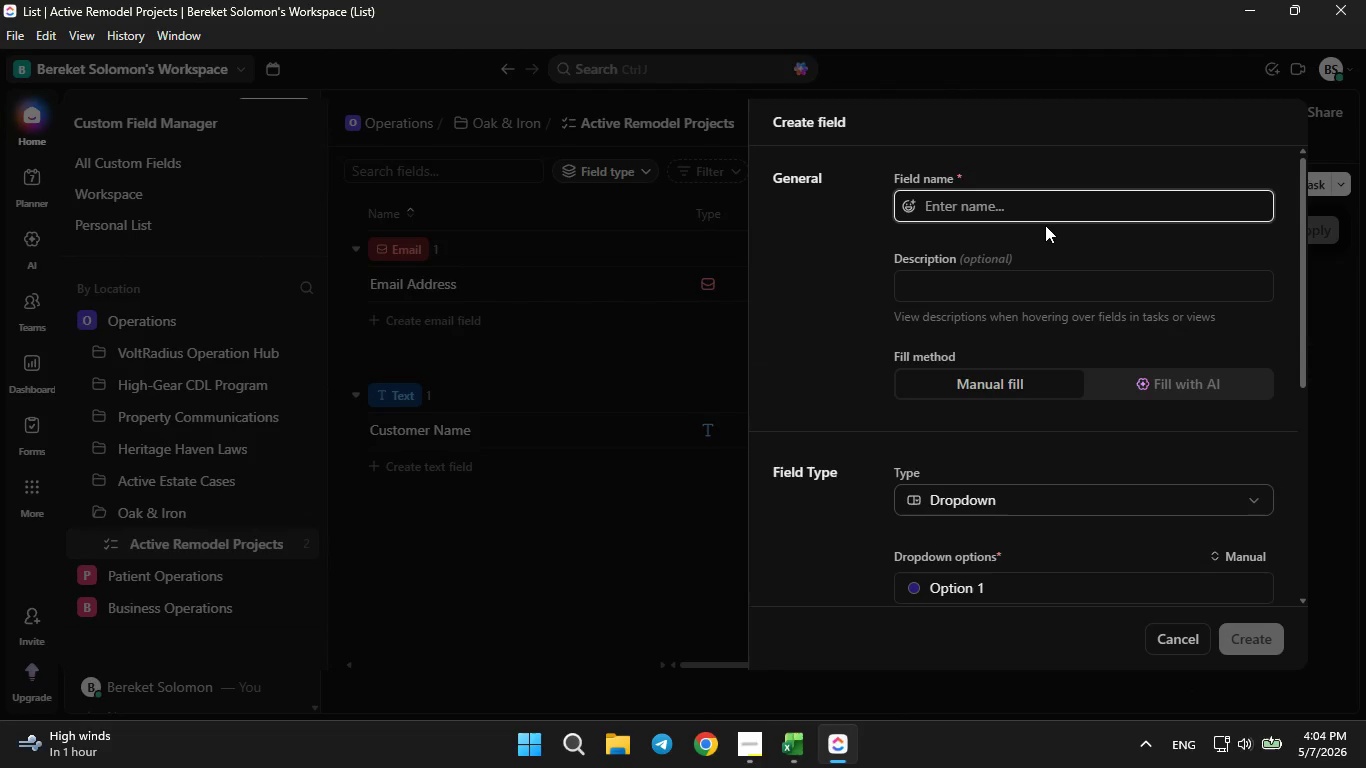 
type(Jop Type)
 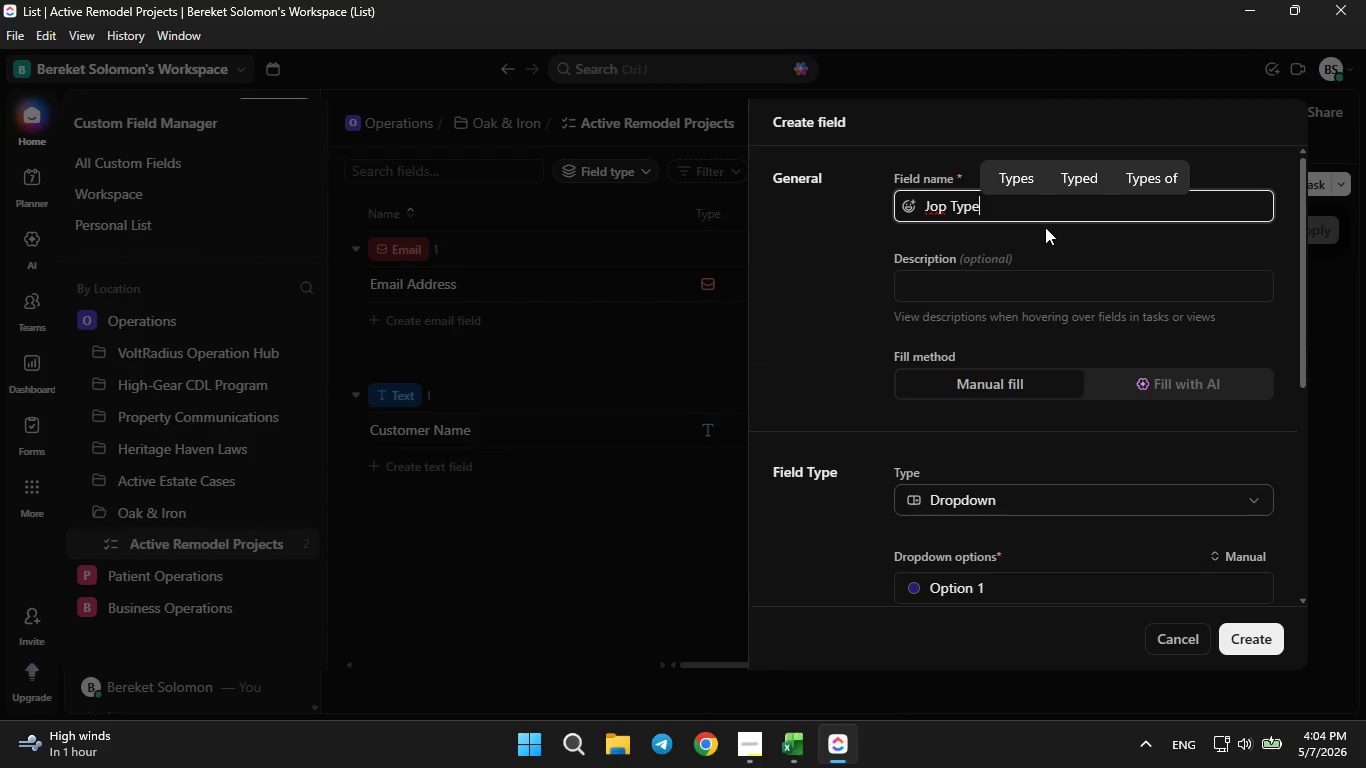 
key(ArrowLeft)
 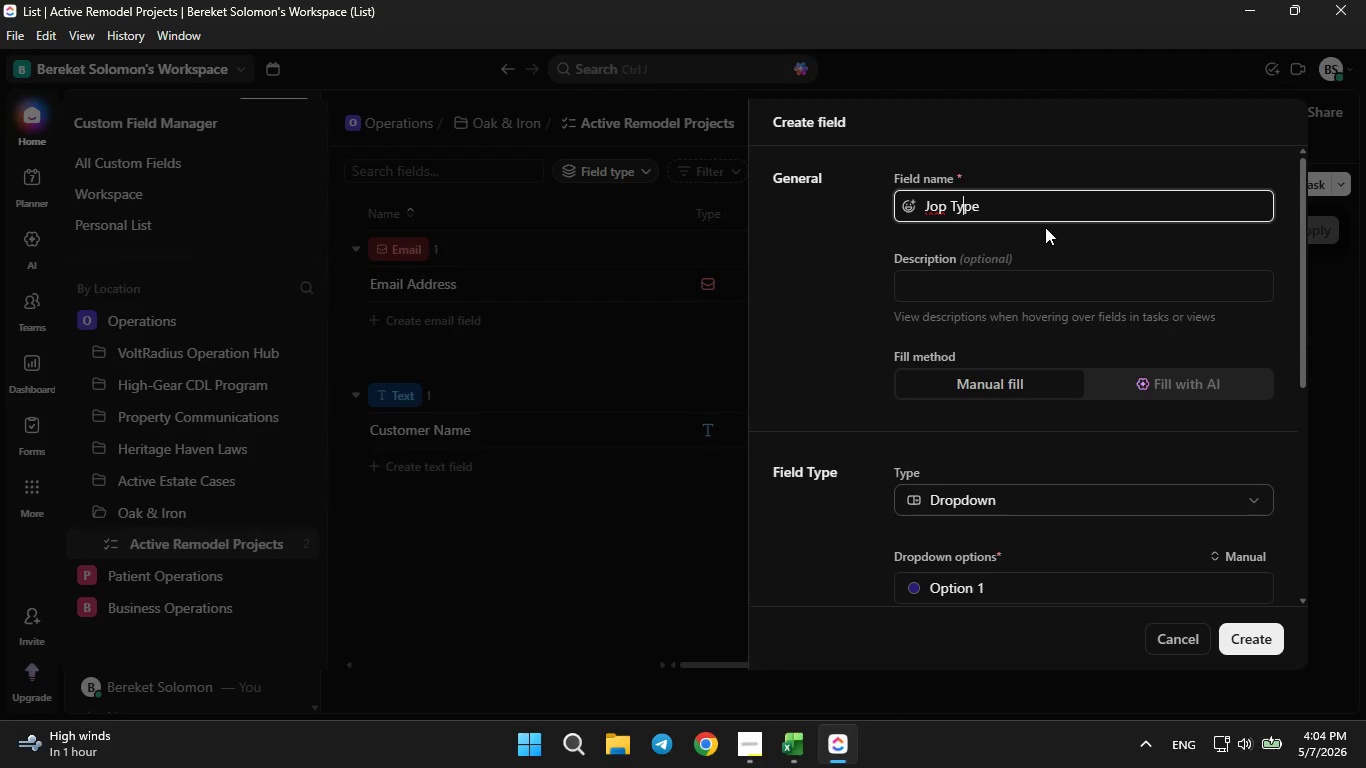 
key(ArrowLeft)
 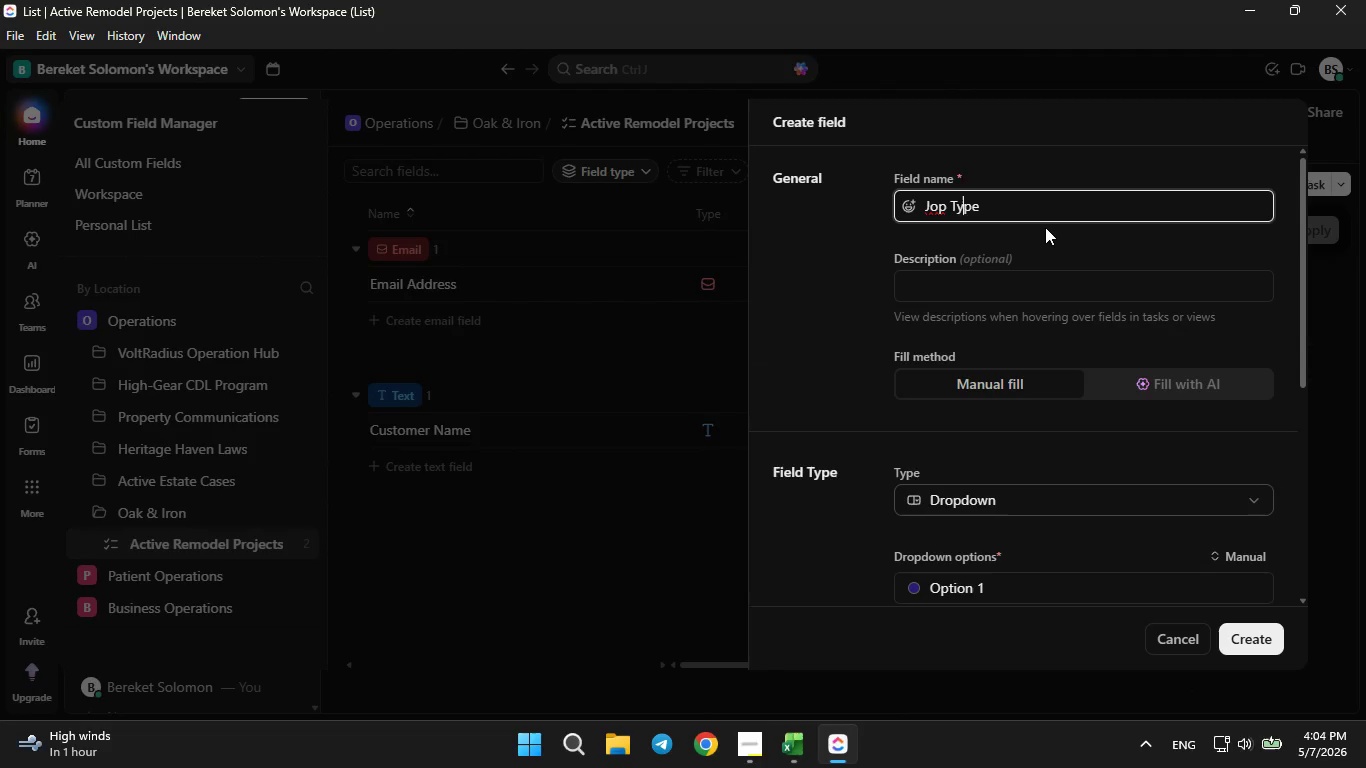 
key(ArrowLeft)
 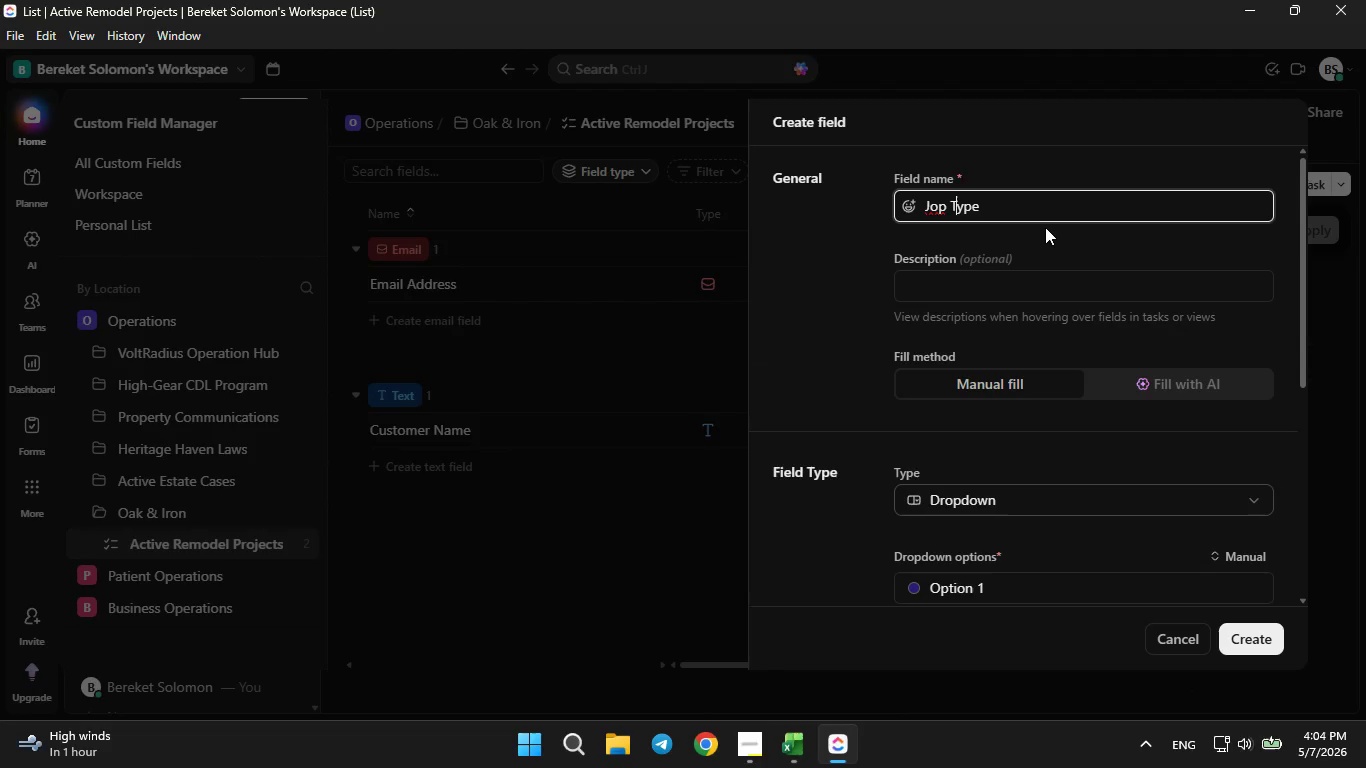 
key(ArrowLeft)
 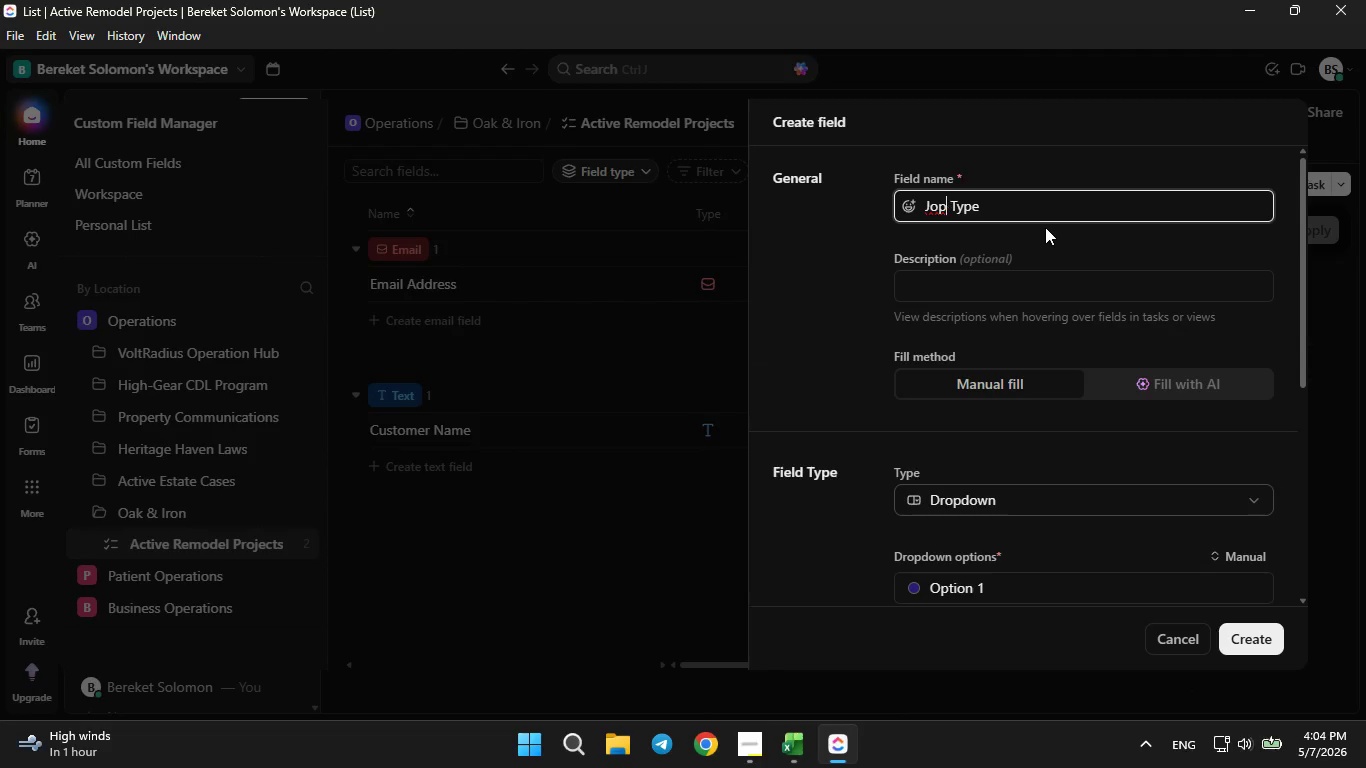 
key(ArrowLeft)
 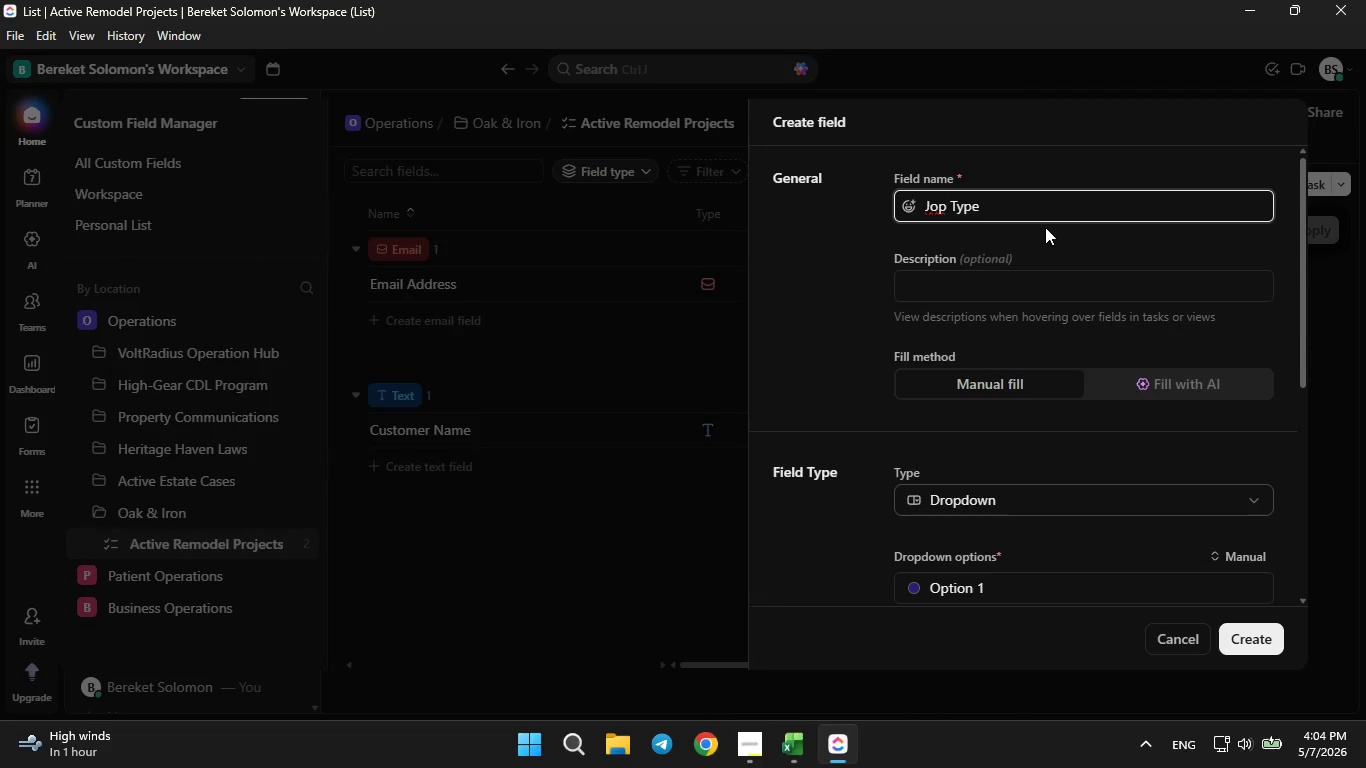 
key(Backspace)
 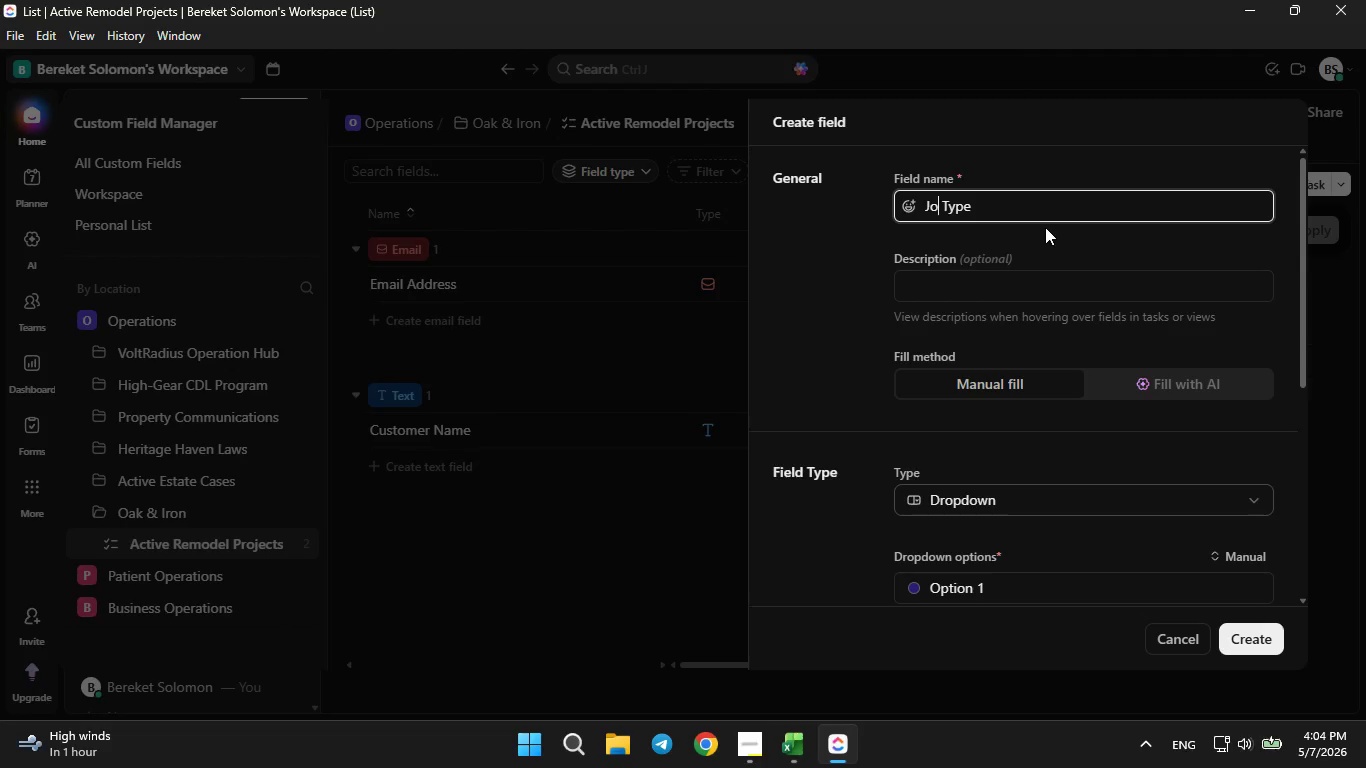 
key(B)
 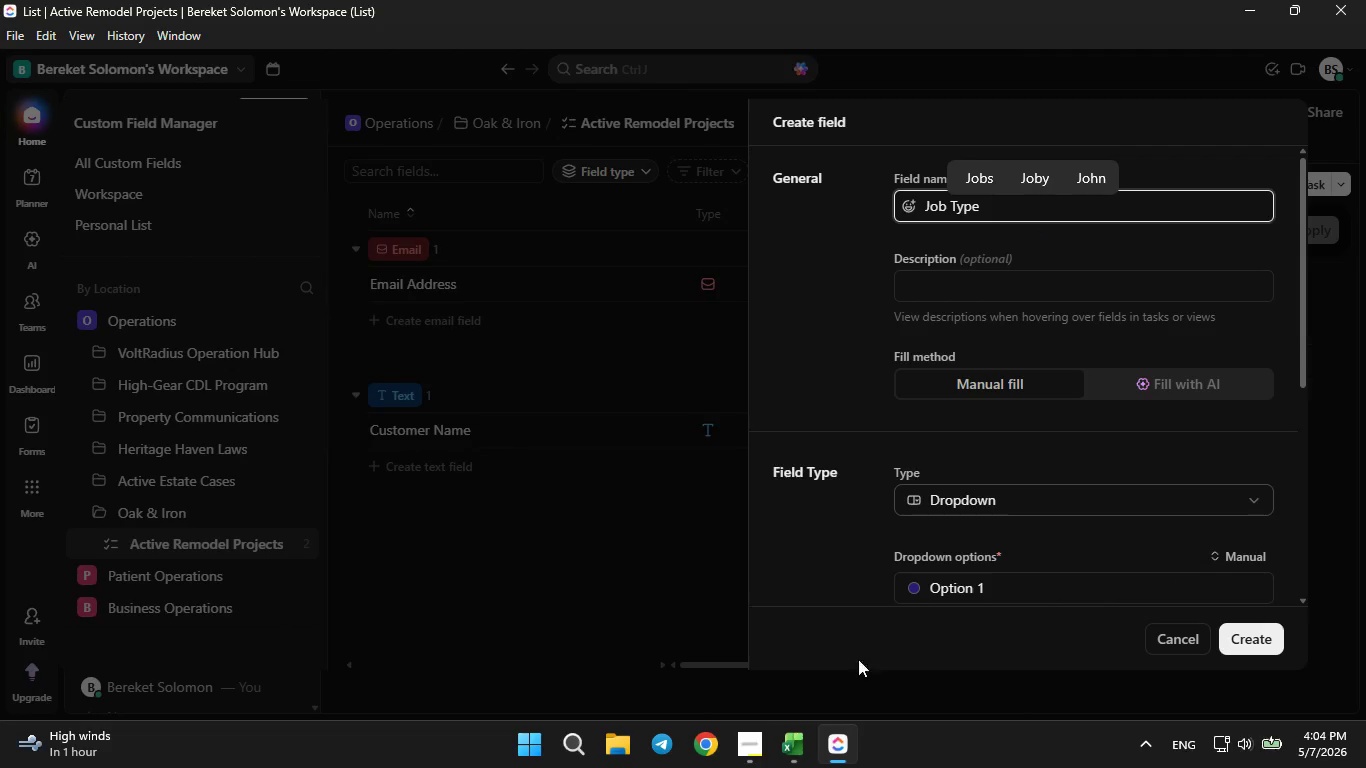 
left_click([797, 730])
 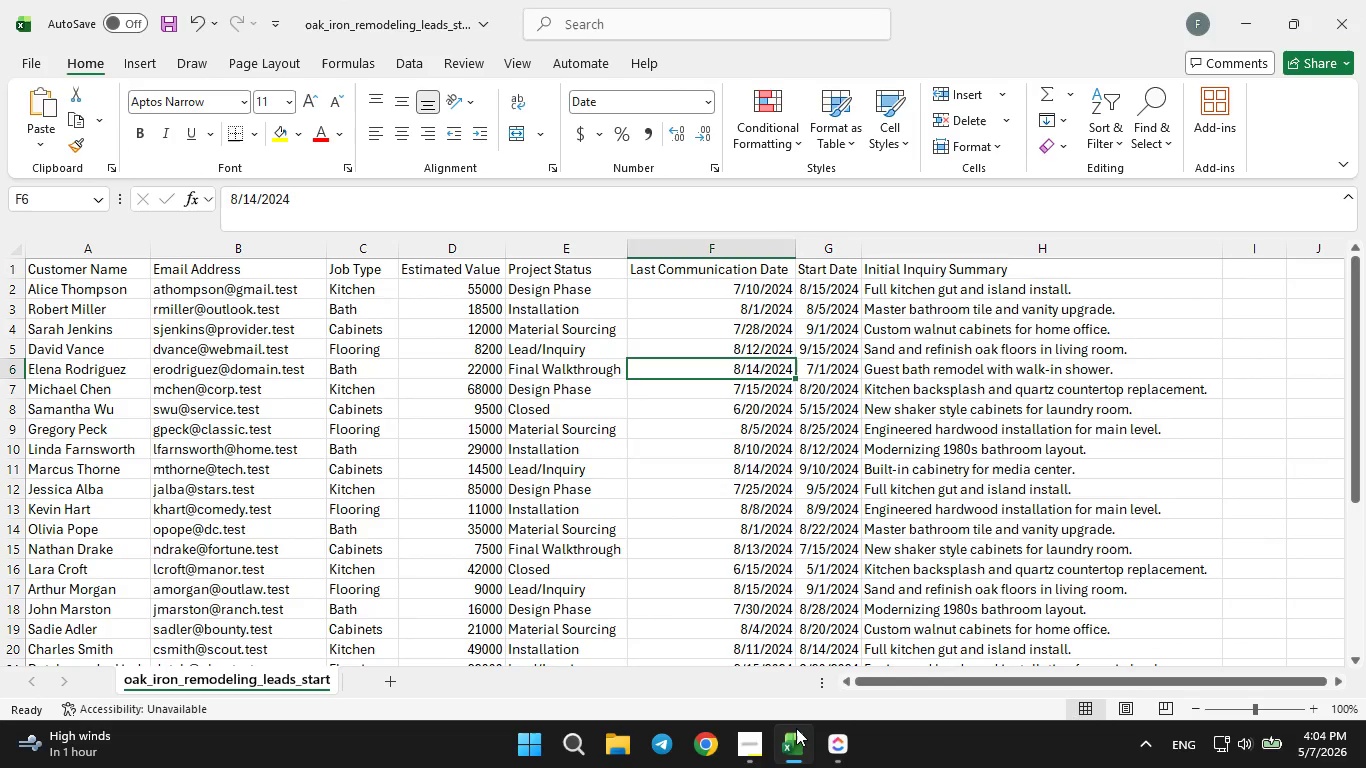 
left_click([792, 728])
 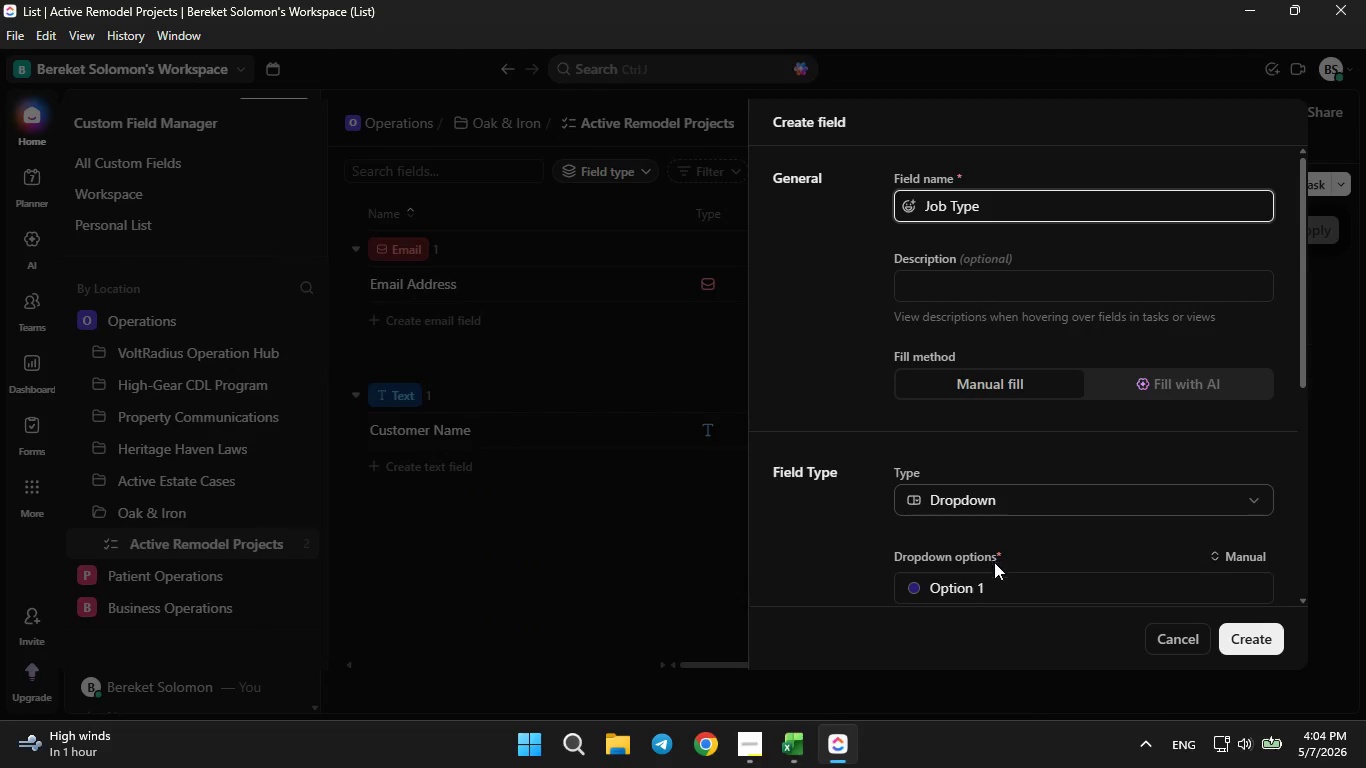 
left_click([998, 578])
 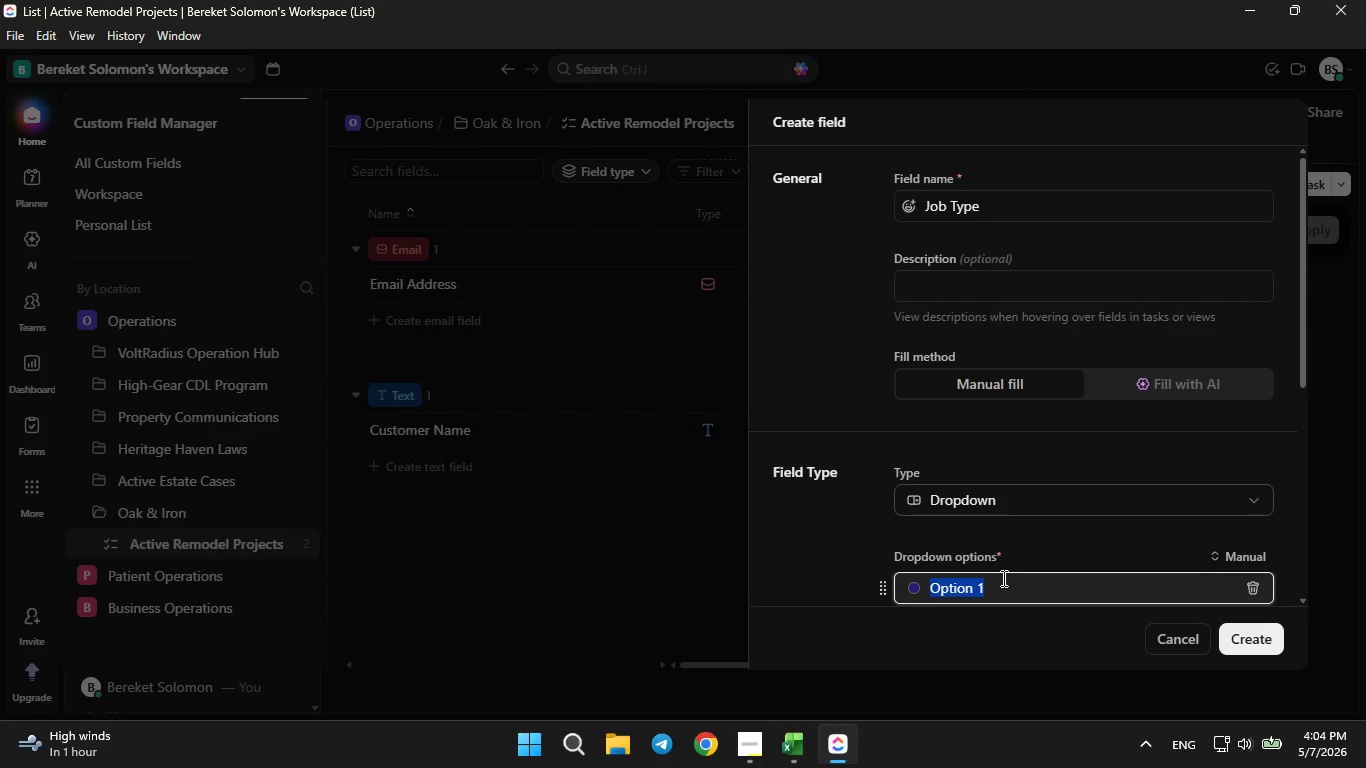 
key(Backspace)
type(Kitchen)
 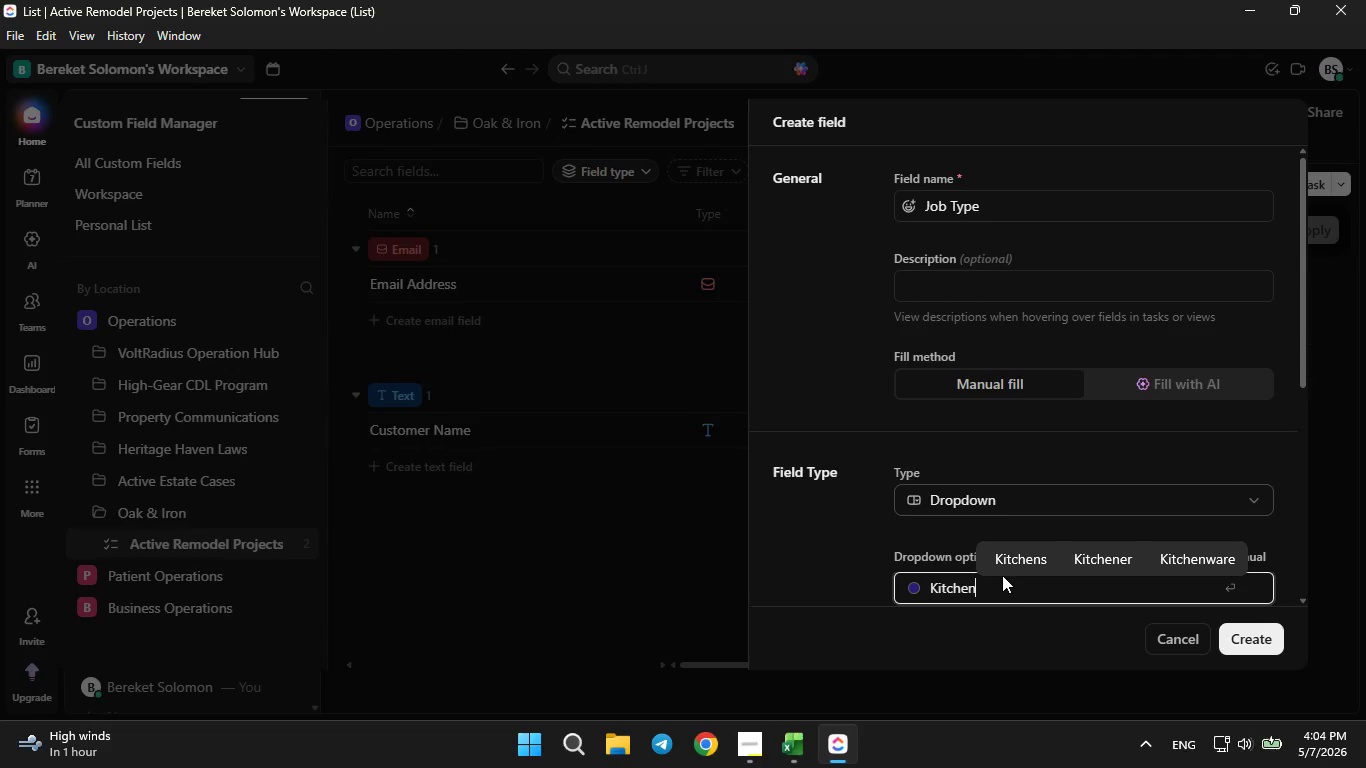 
left_click([1017, 552])
 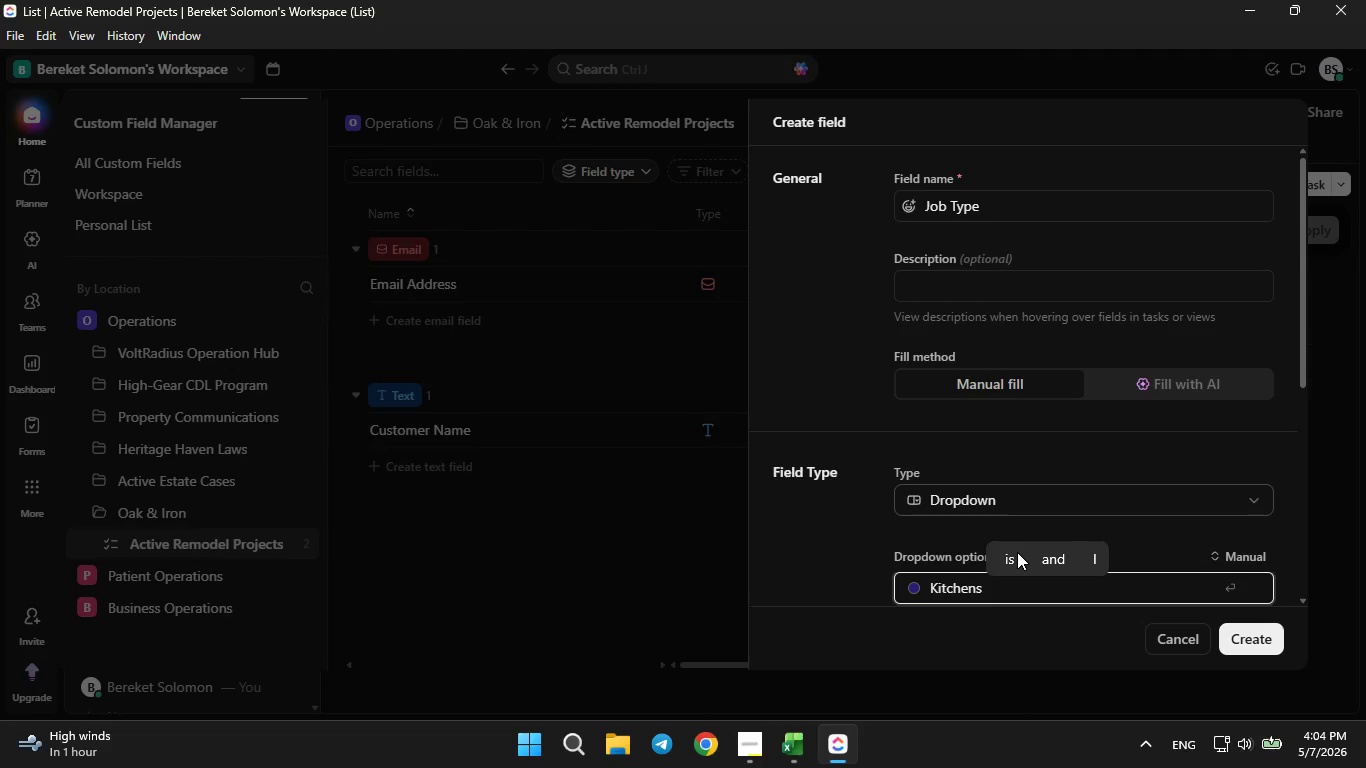 
key(Backspace)
 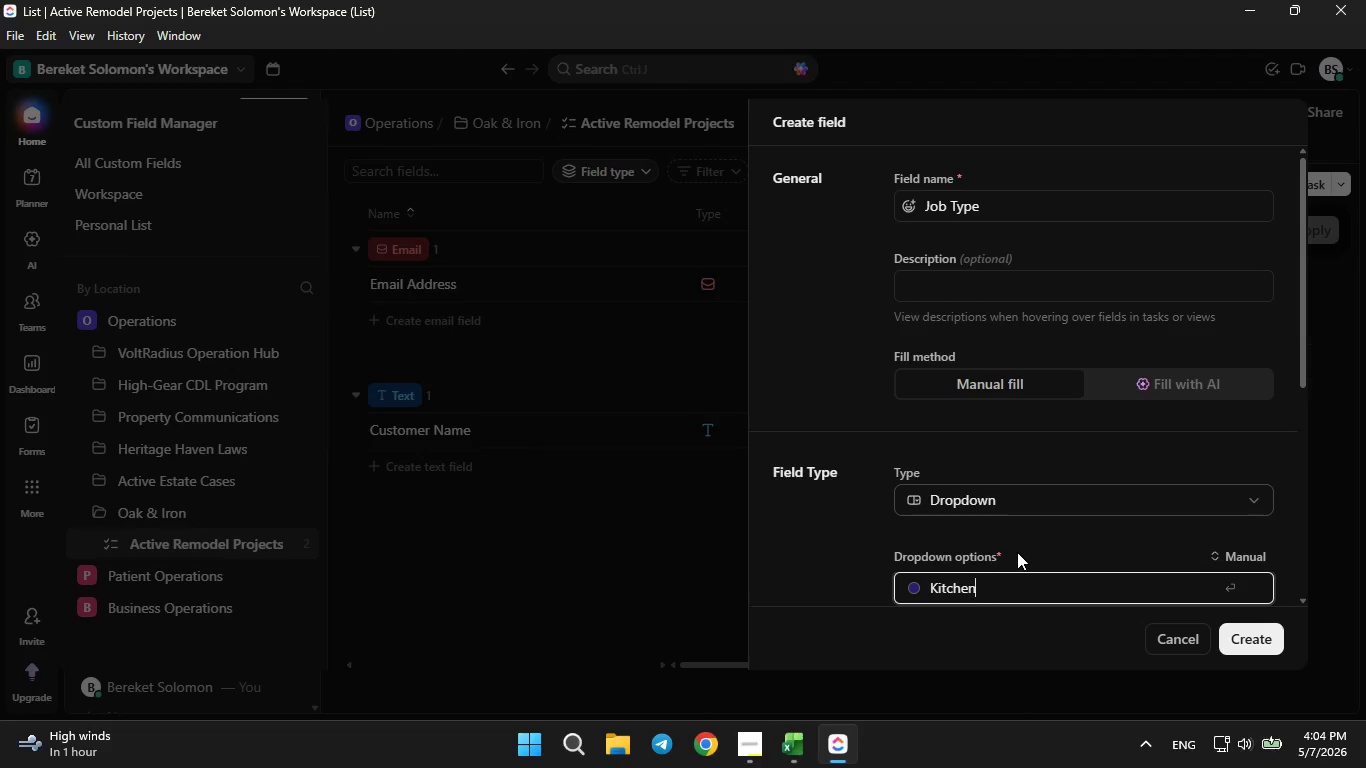 
key(Backspace)
 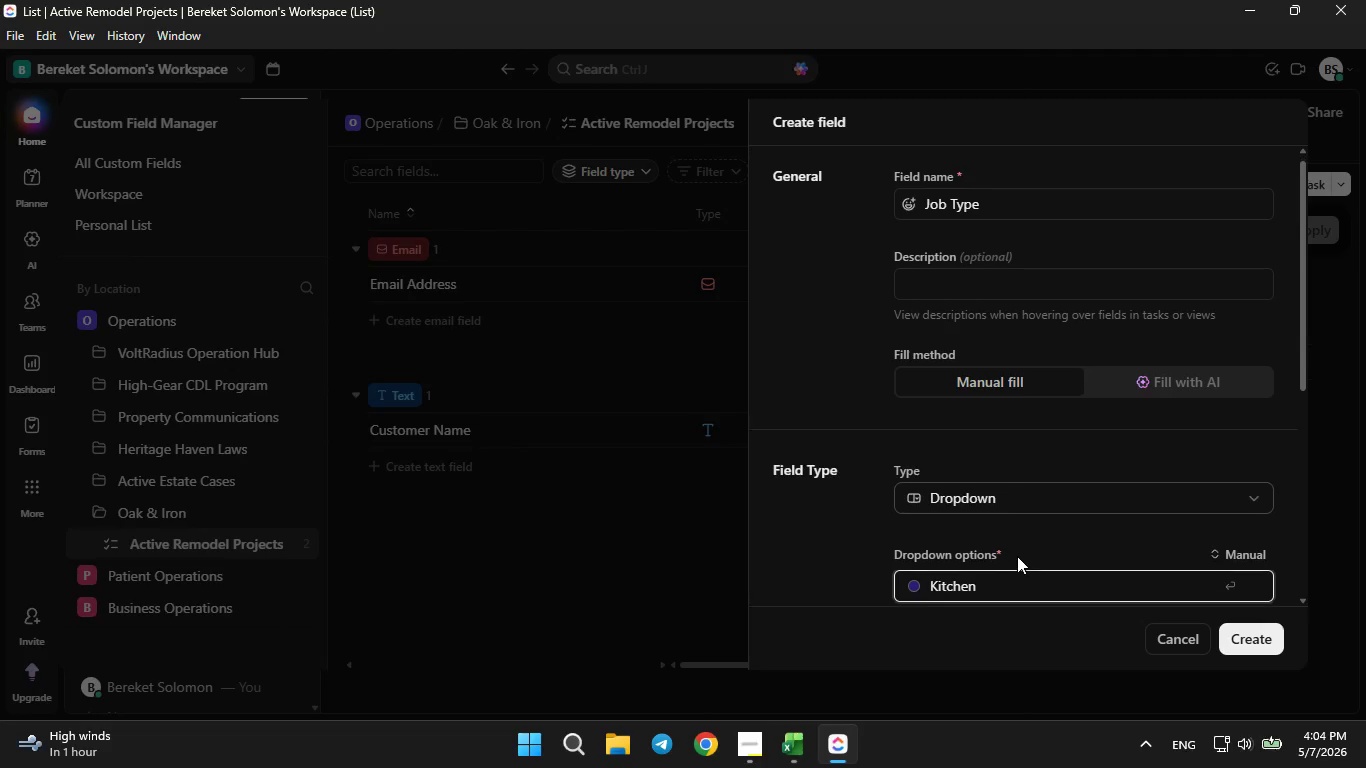 
scroll: coordinate [1017, 556], scroll_direction: down, amount: 2.0
 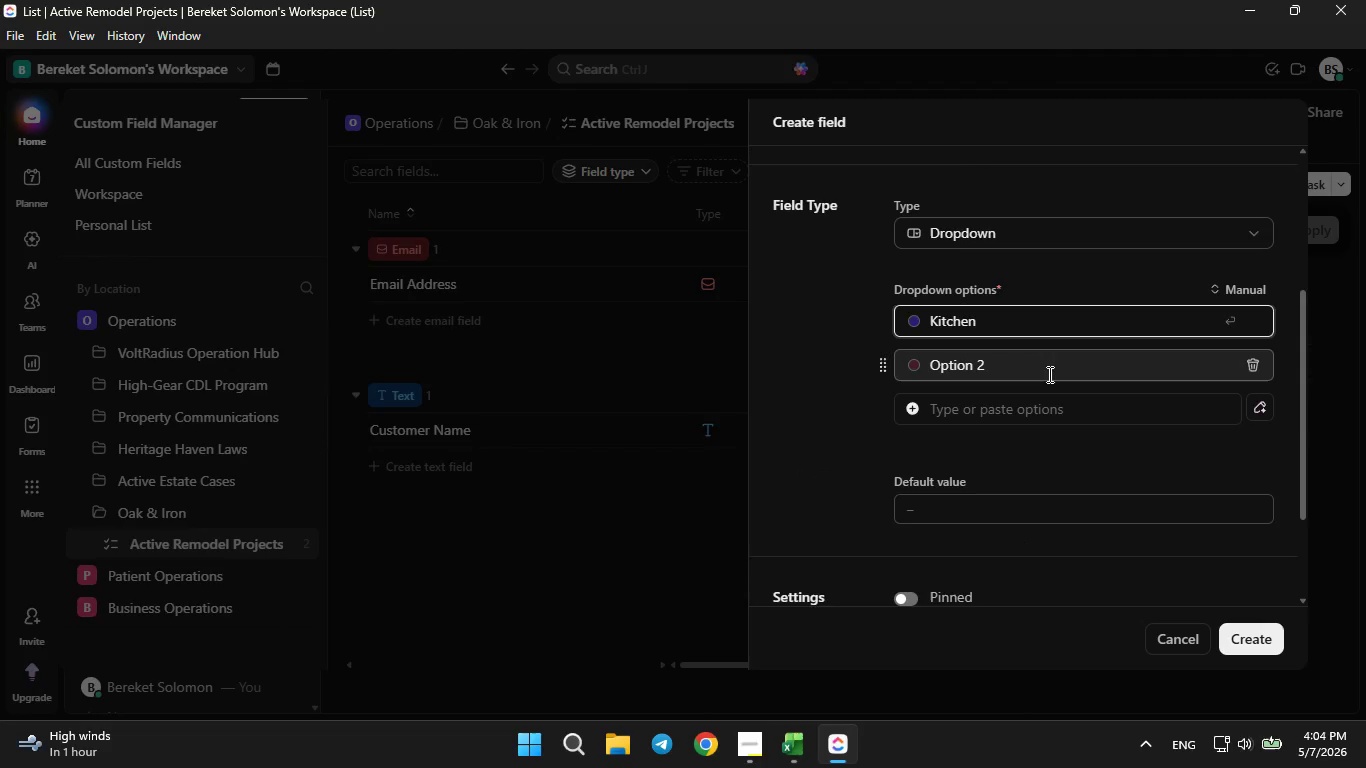 
left_click([1042, 364])
 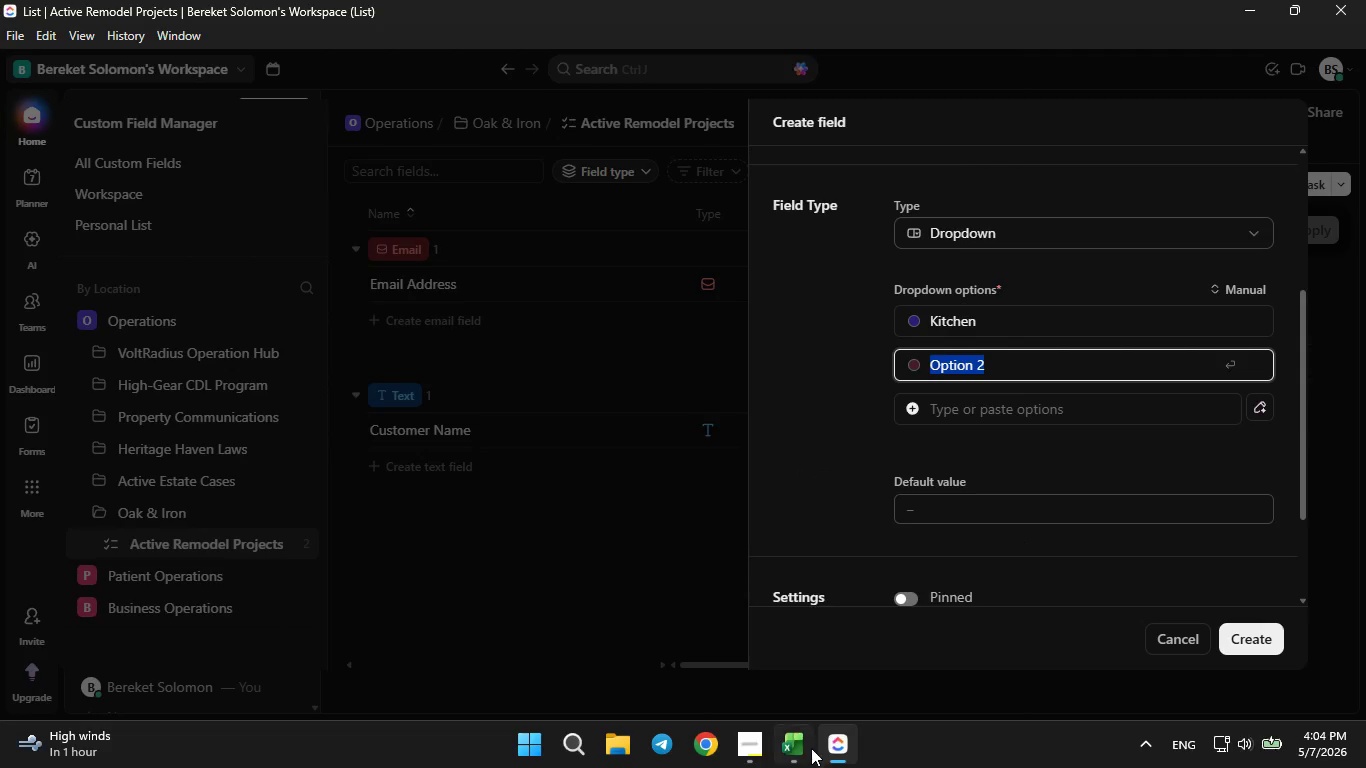 
left_click([808, 750])
 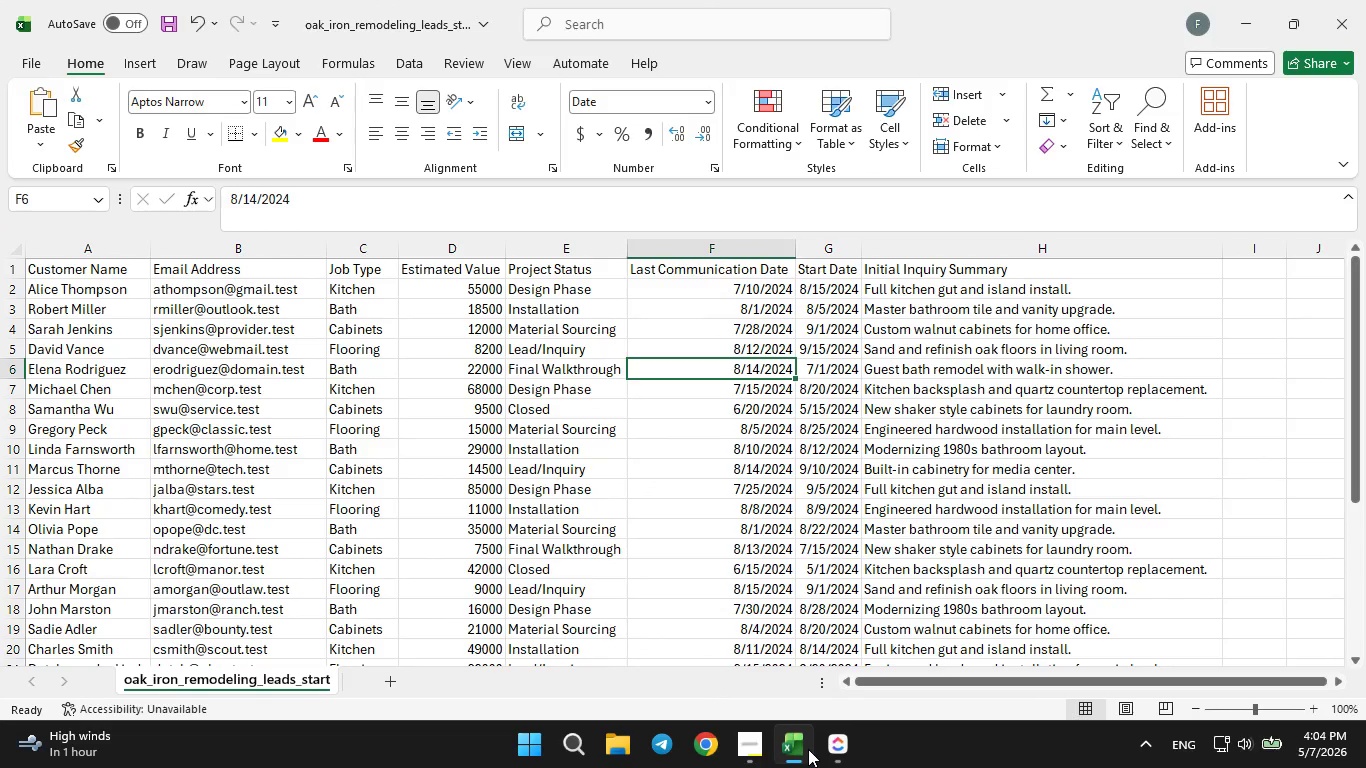 
left_click([808, 749])
 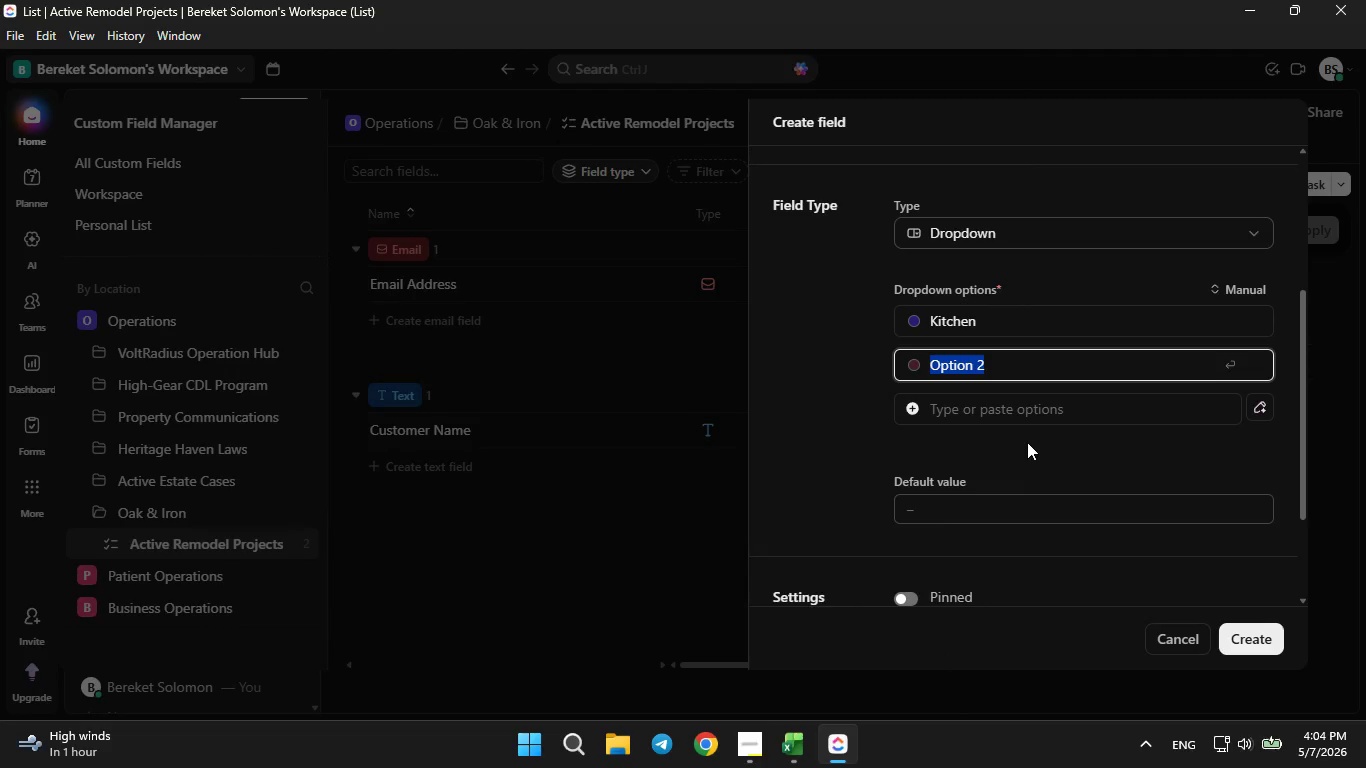 
key(Backspace)
type(Bath)
 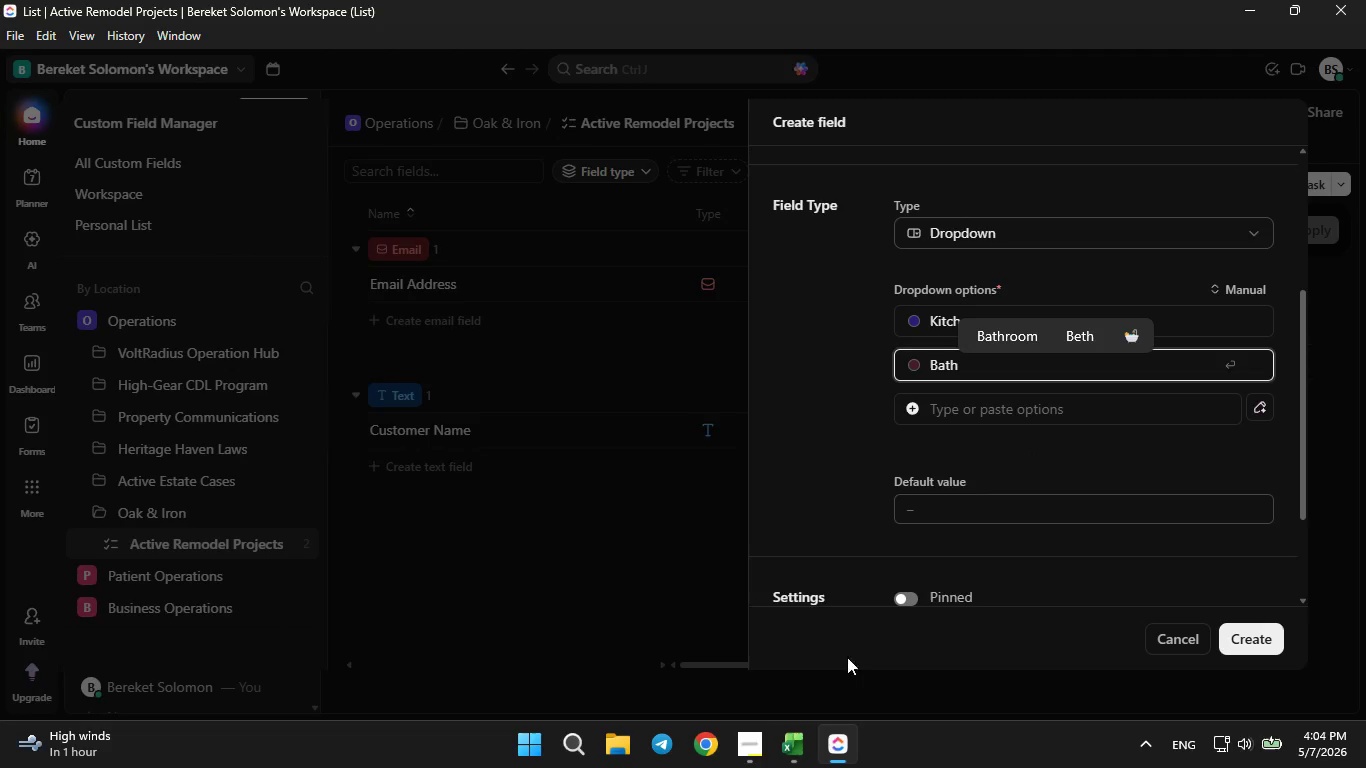 
left_click([798, 751])
 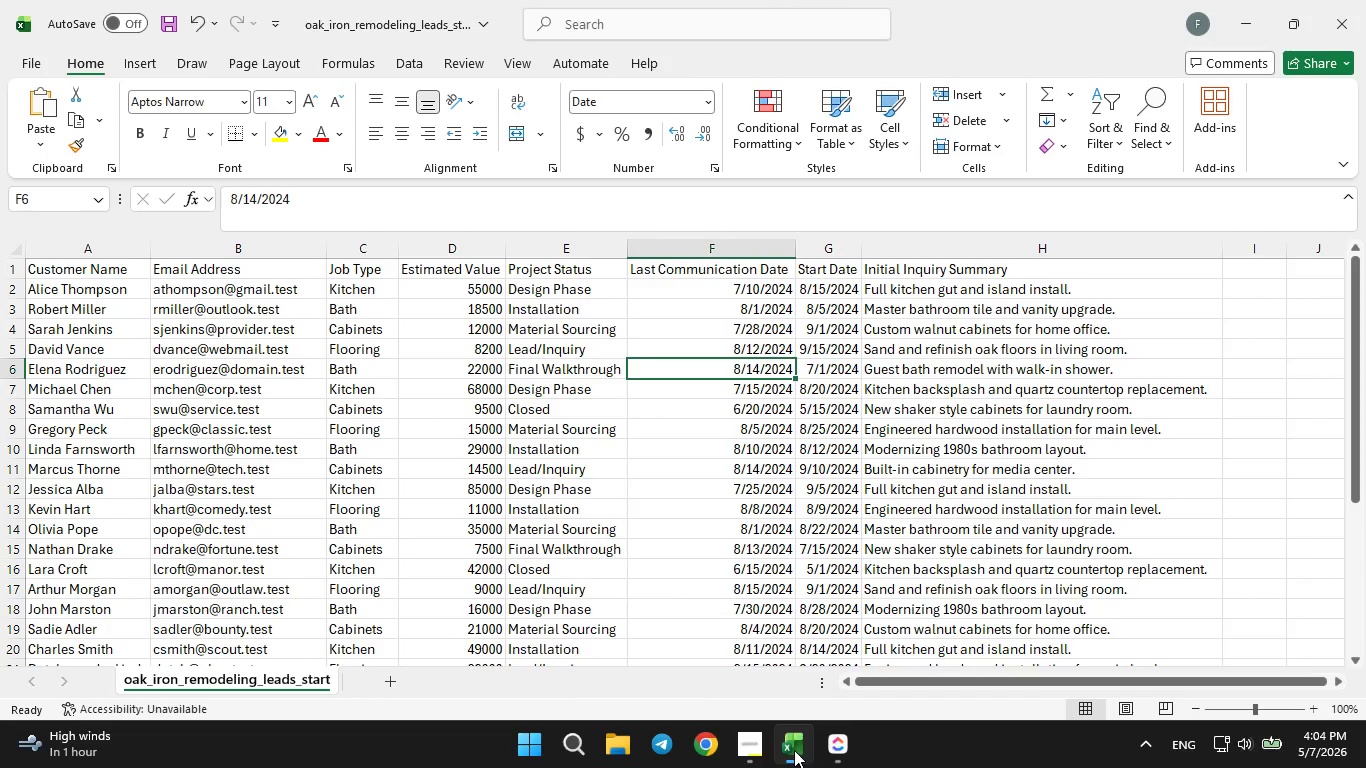 
left_click([792, 750])
 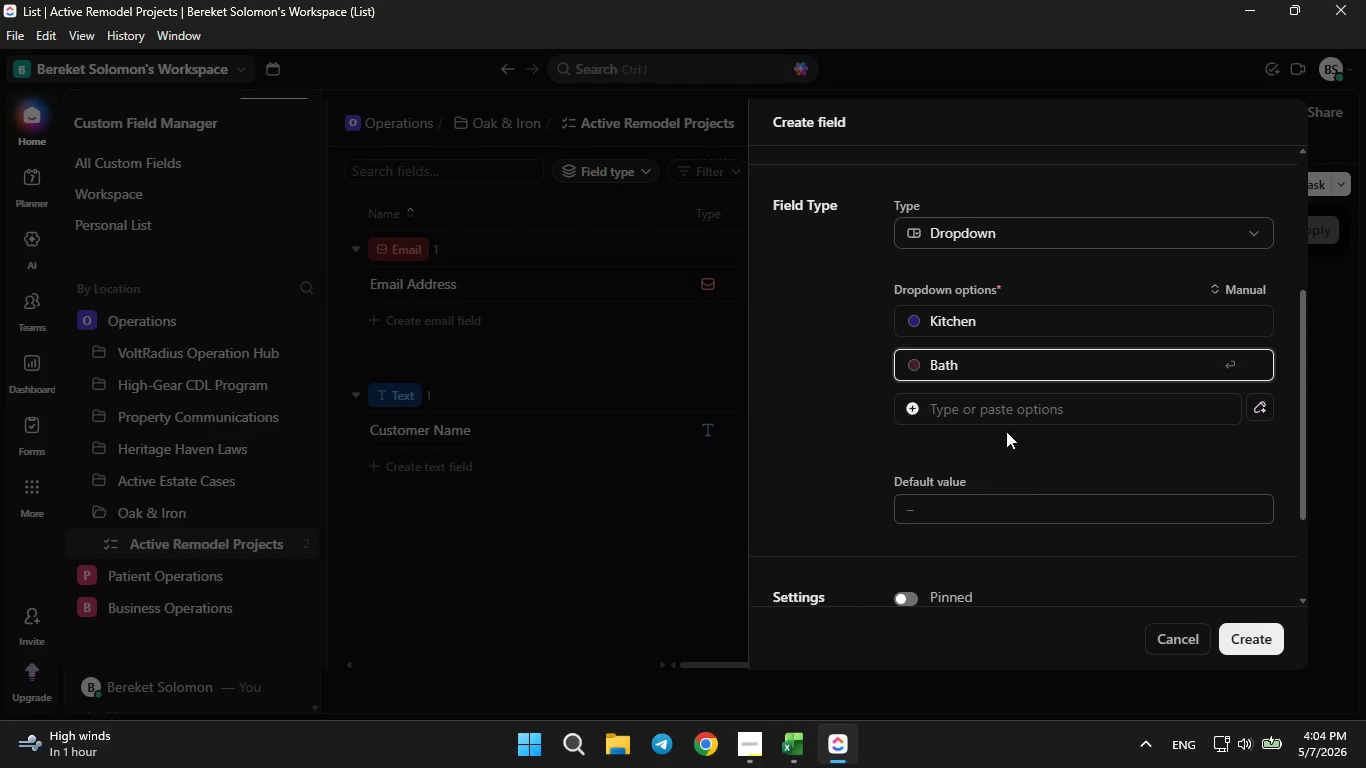 
left_click([1011, 410])
 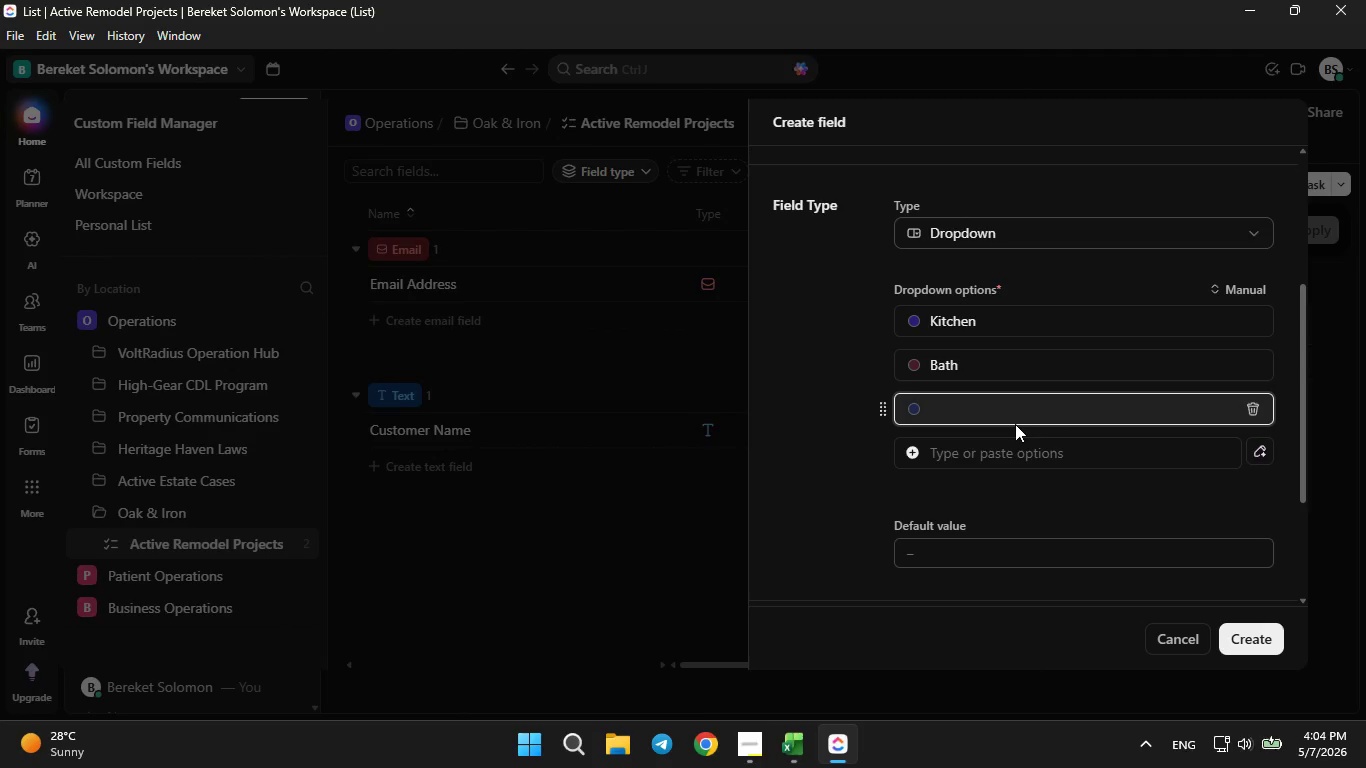 
type(Cabinets)
 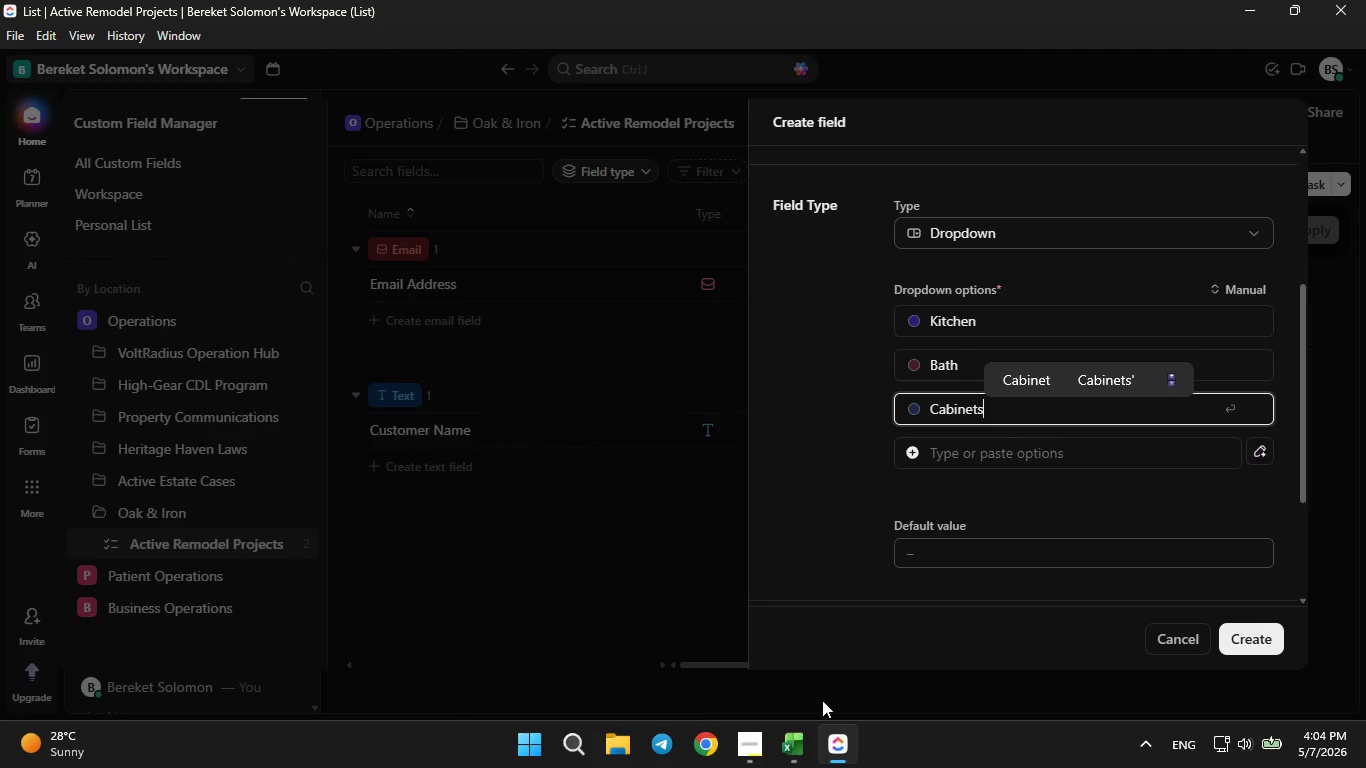 
left_click([806, 767])
 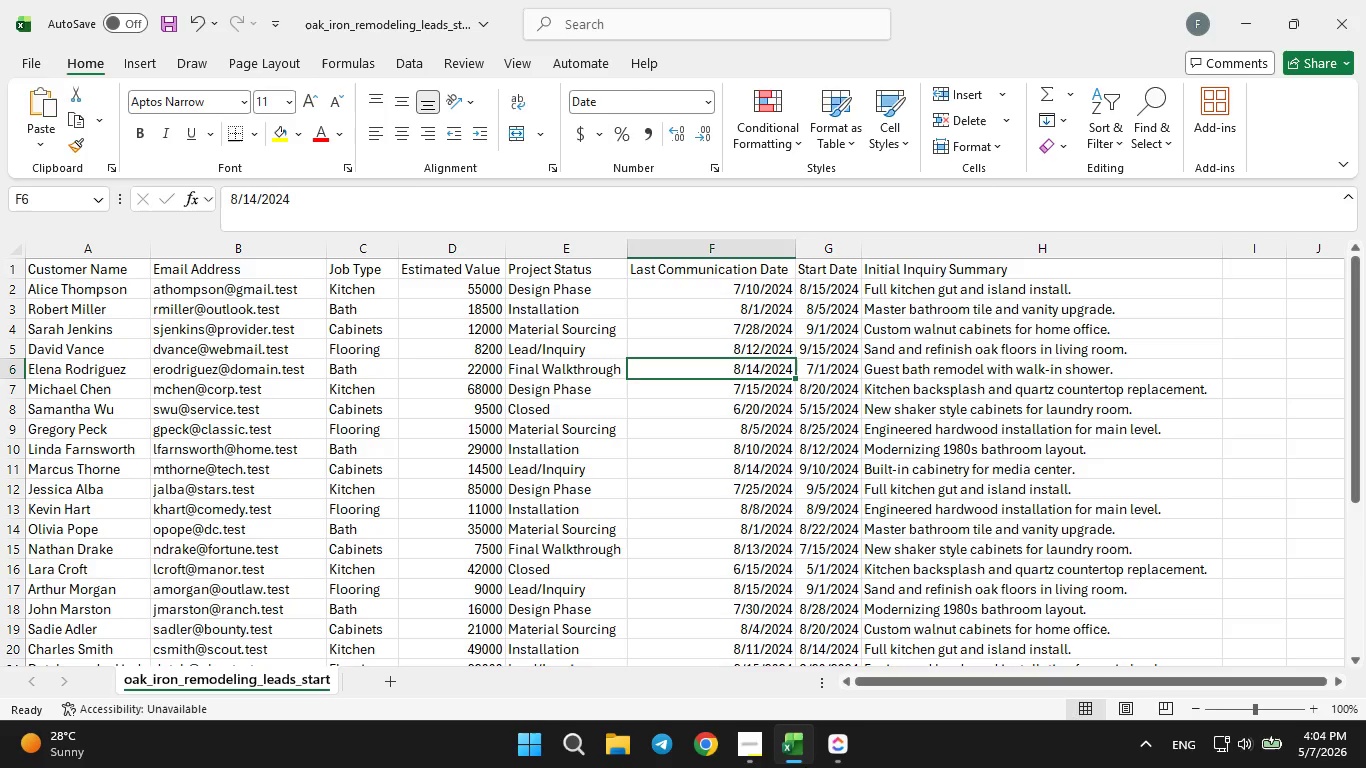 
left_click([805, 767])
 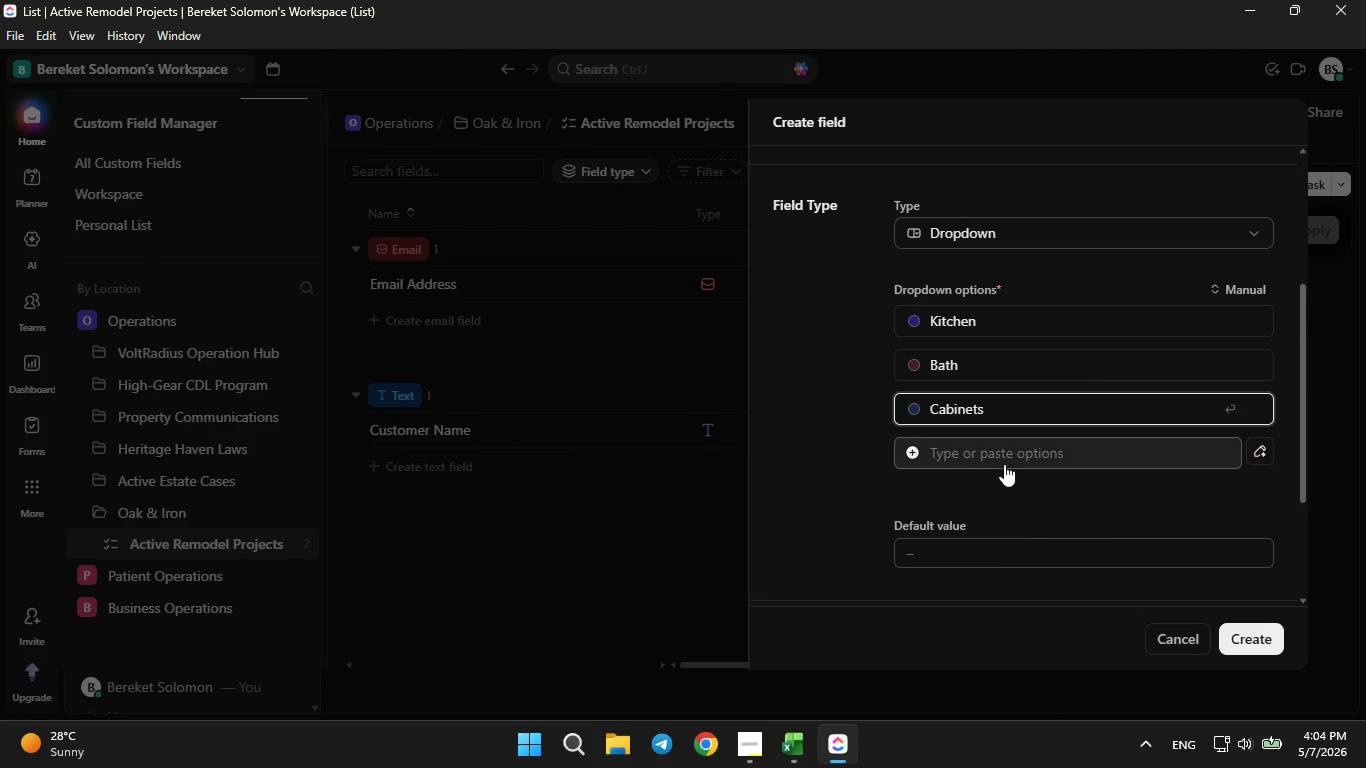 
left_click([1004, 463])
 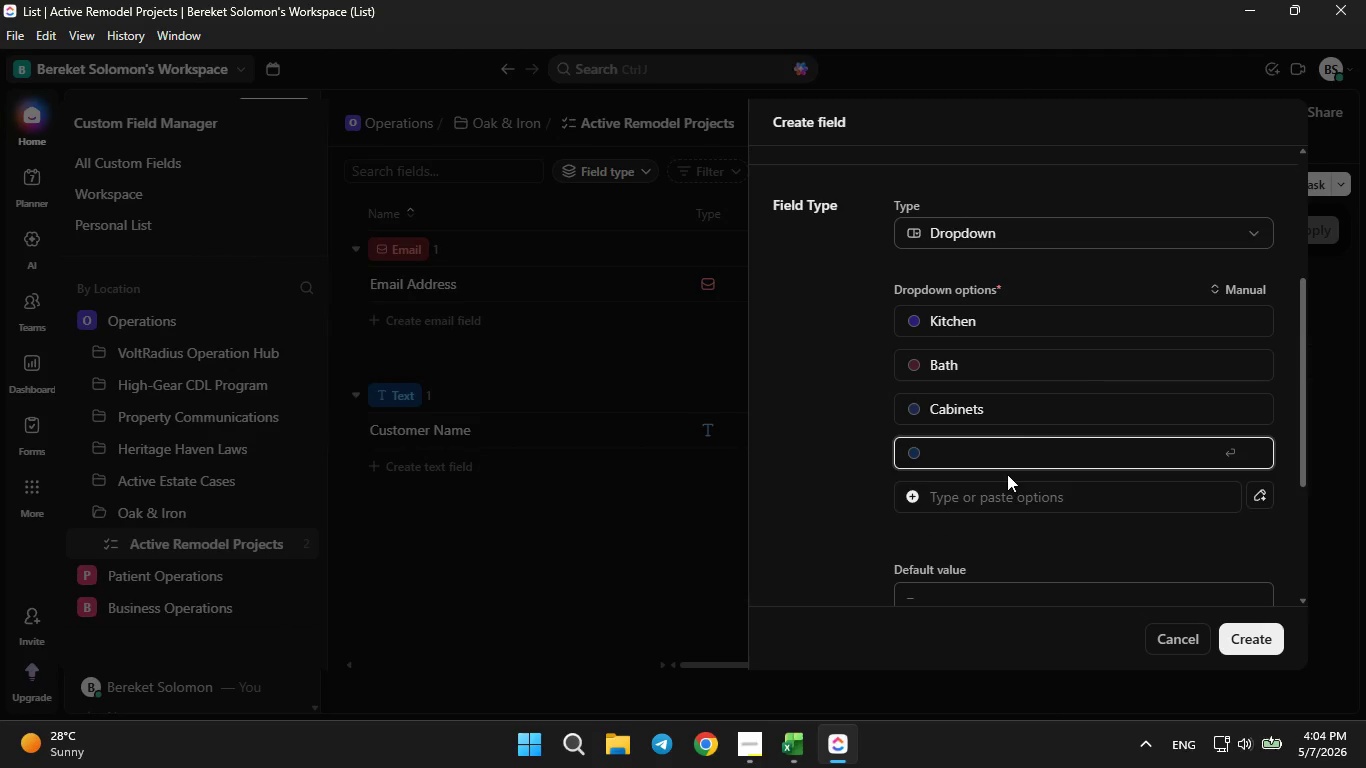 
type(Flooring)
 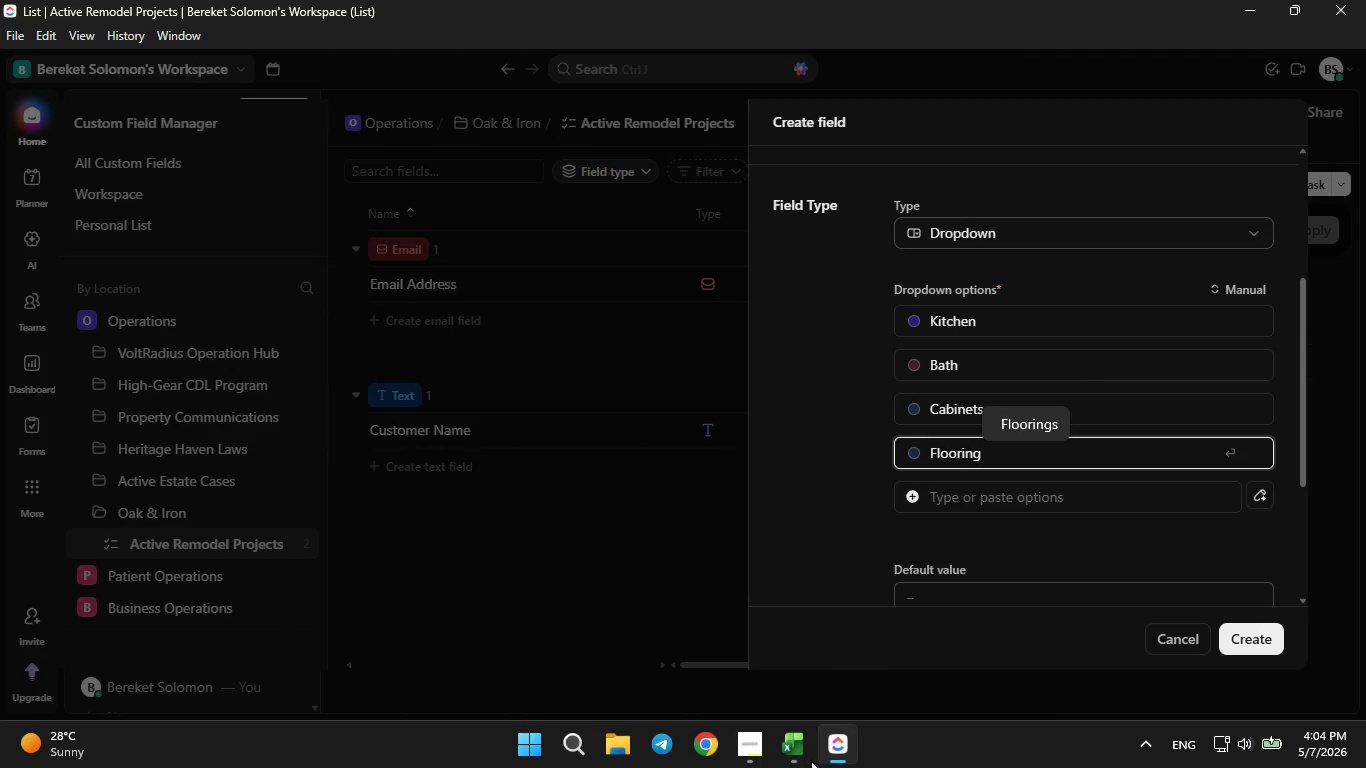 
left_click([806, 767])
 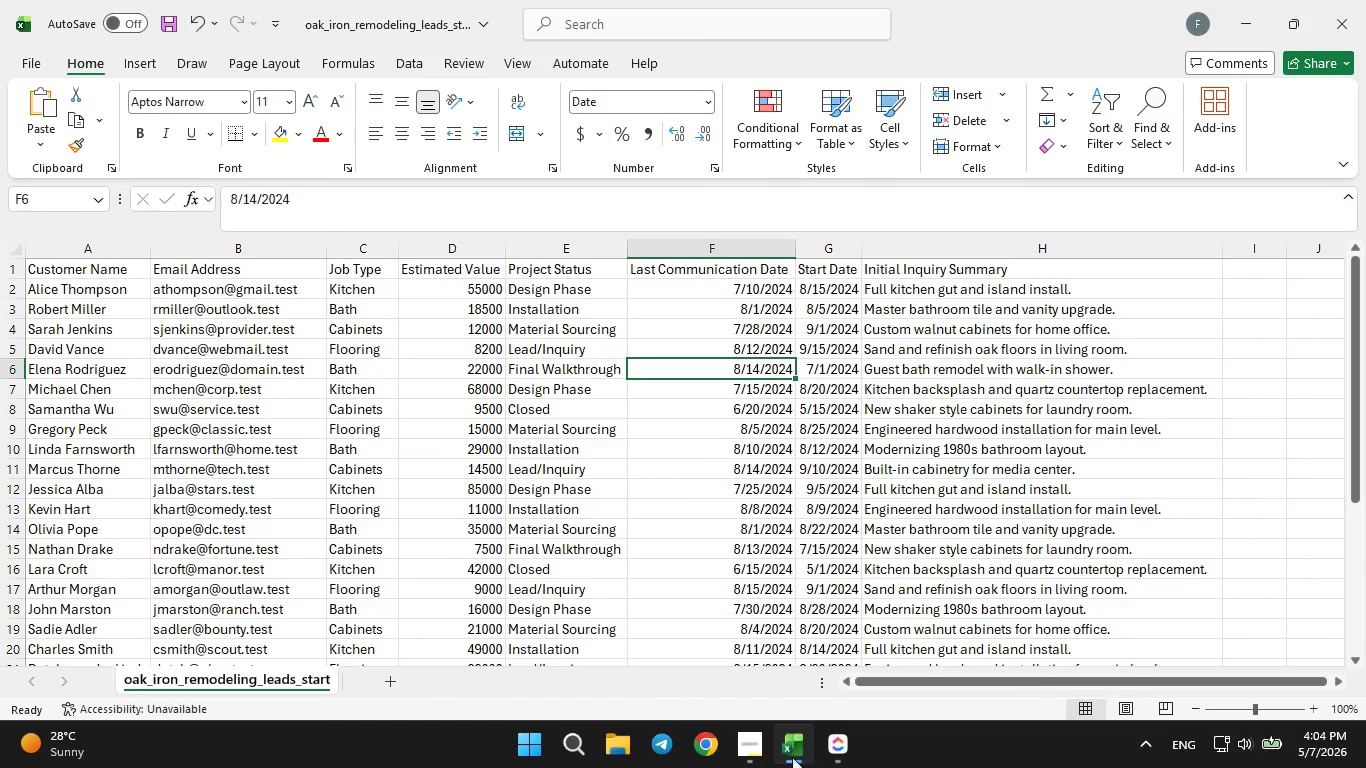 
mouse_move([762, 743])
 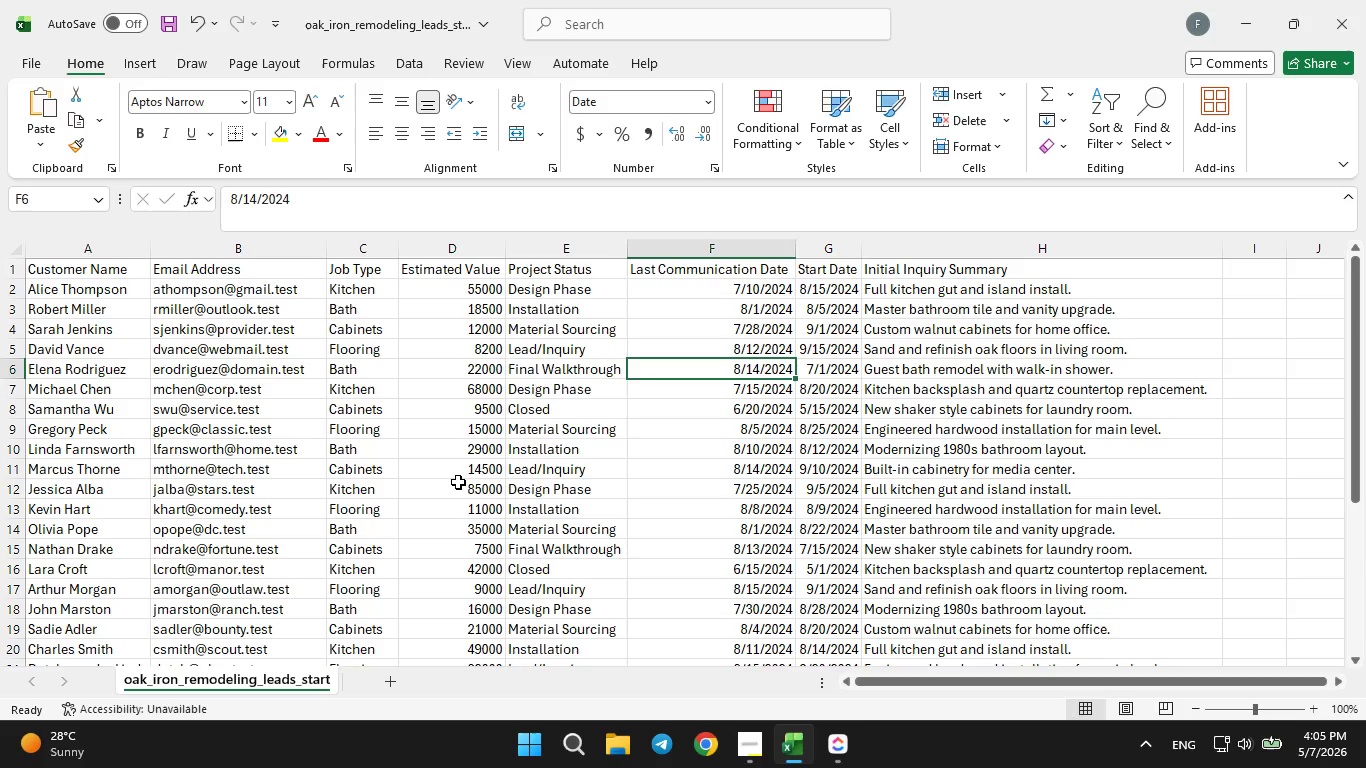 
scroll: coordinate [458, 482], scroll_direction: down, amount: 1.0
 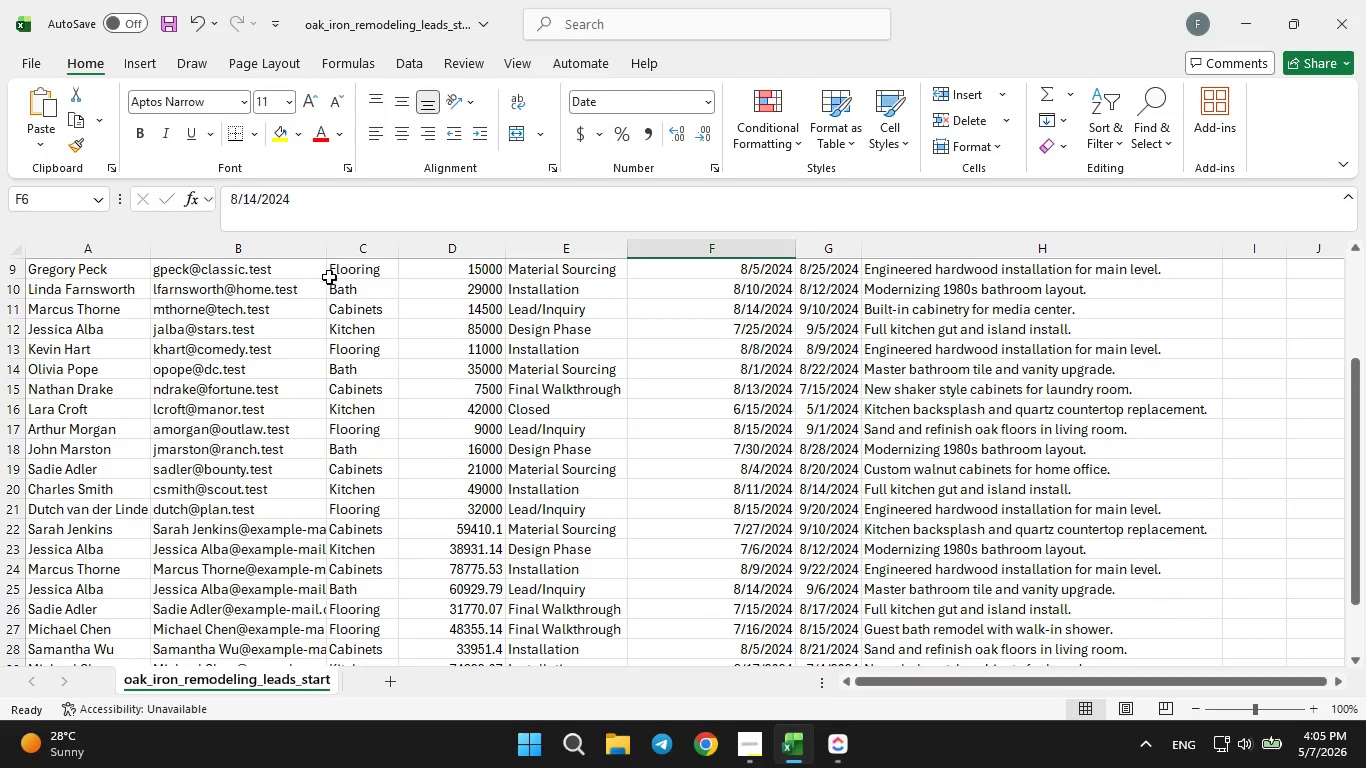 
double_click([325, 250])
 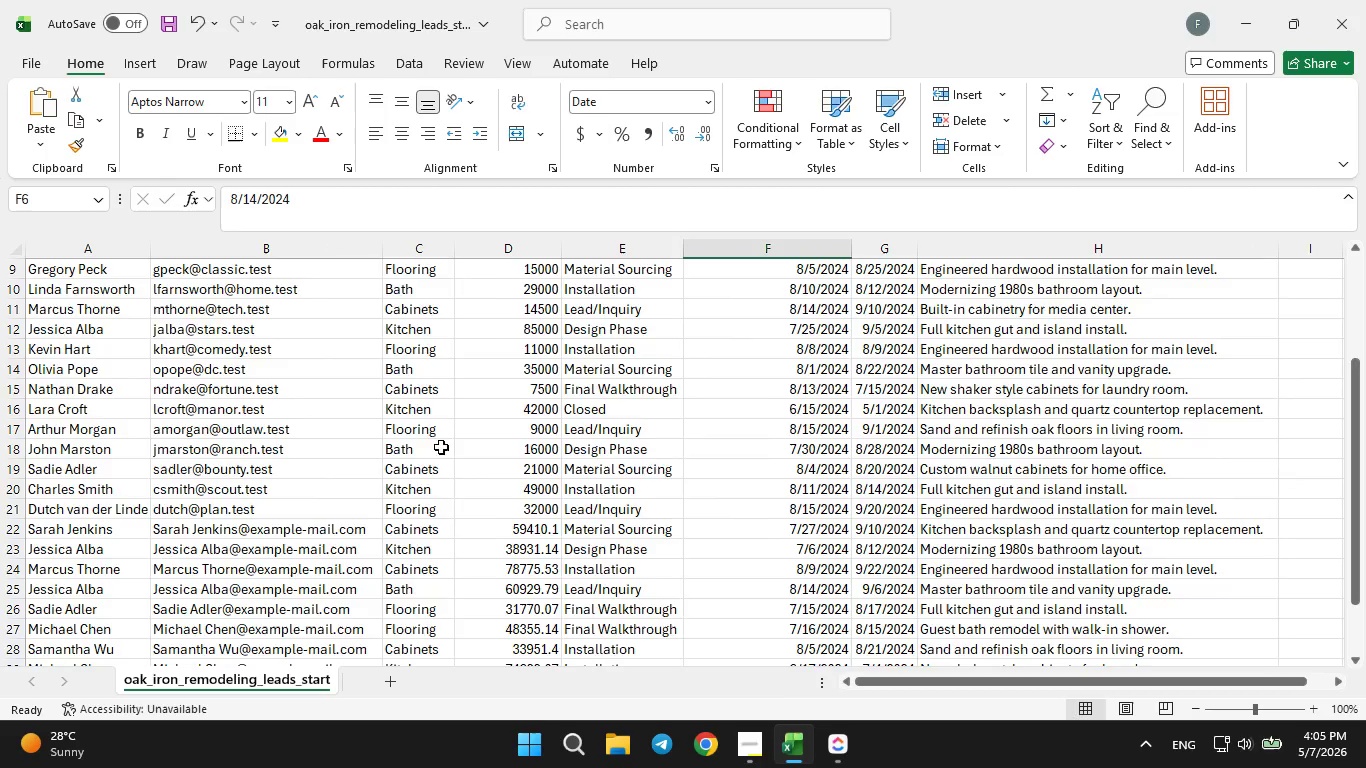 
scroll: coordinate [445, 451], scroll_direction: down, amount: 1.0
 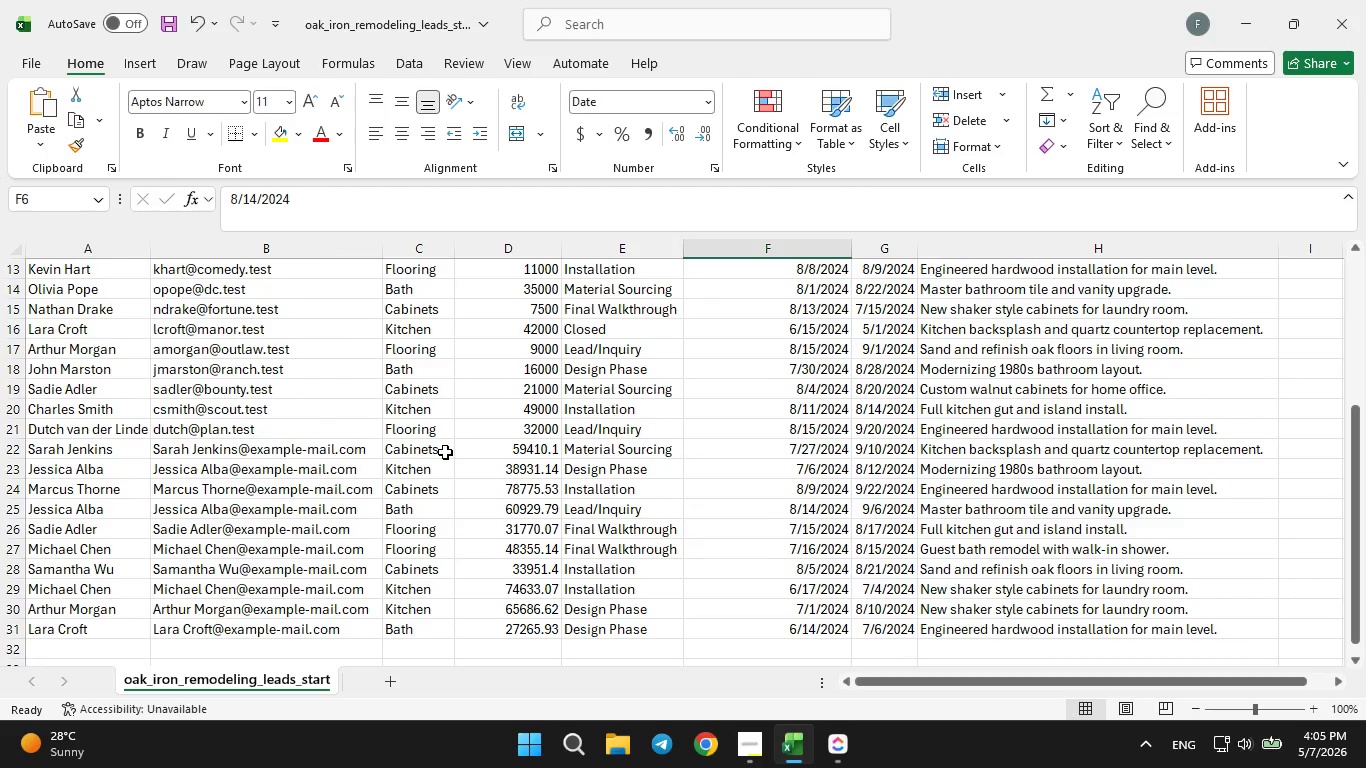 
scroll: coordinate [445, 447], scroll_direction: up, amount: 8.0
 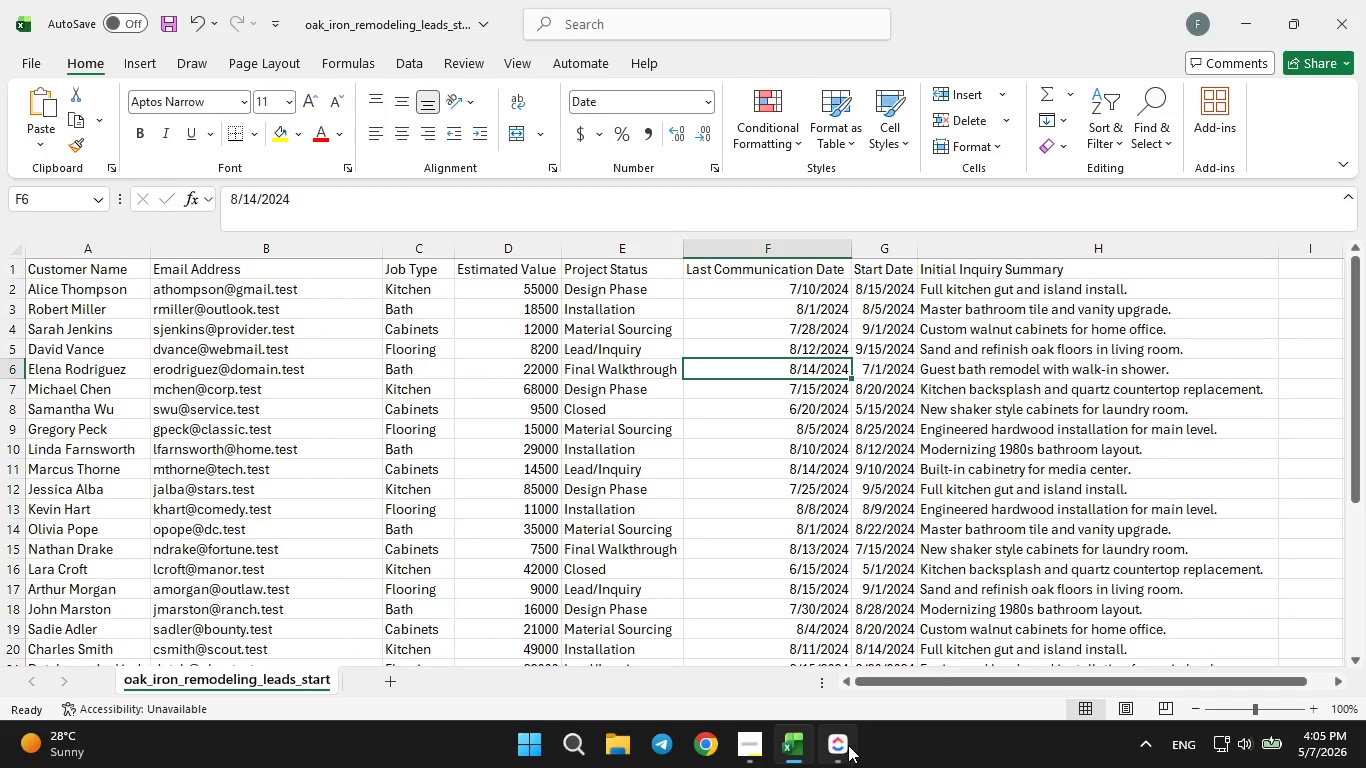 
left_click([845, 749])
 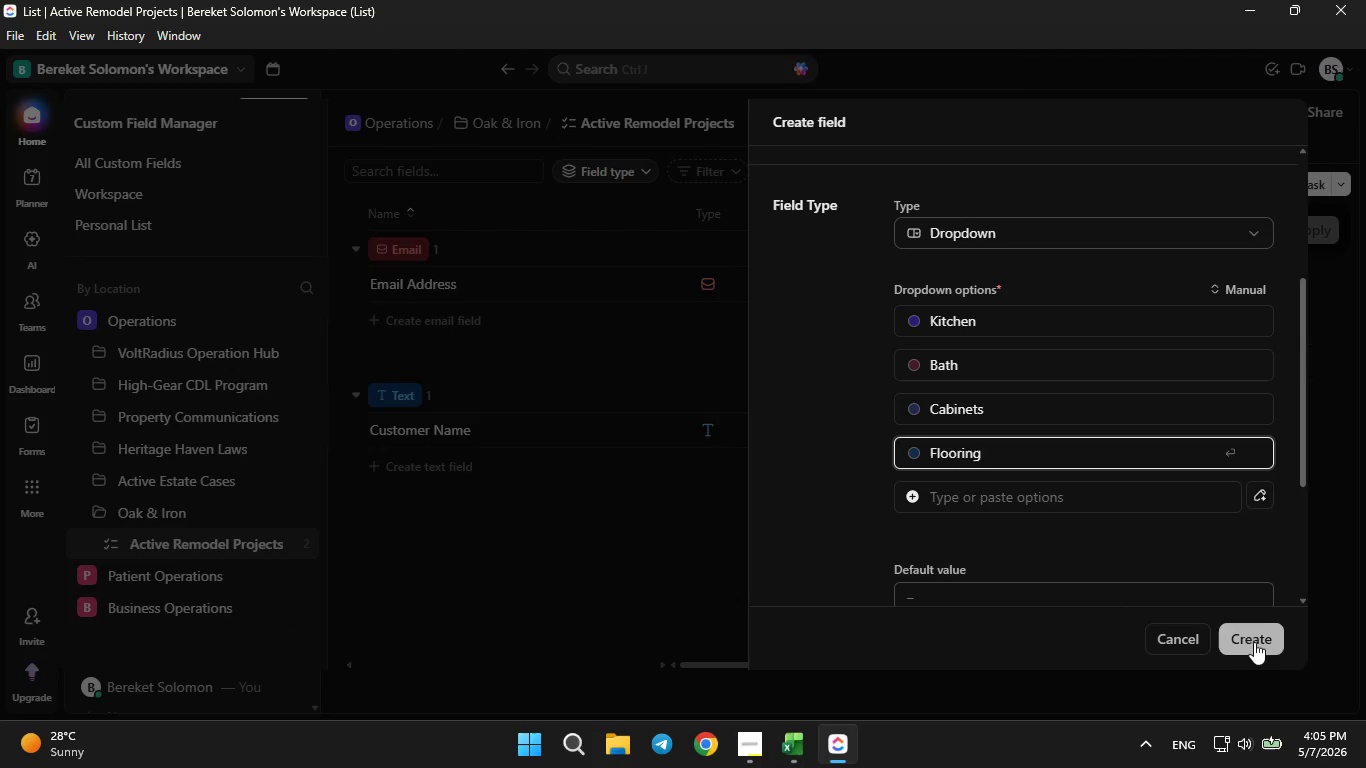 
left_click([1267, 642])
 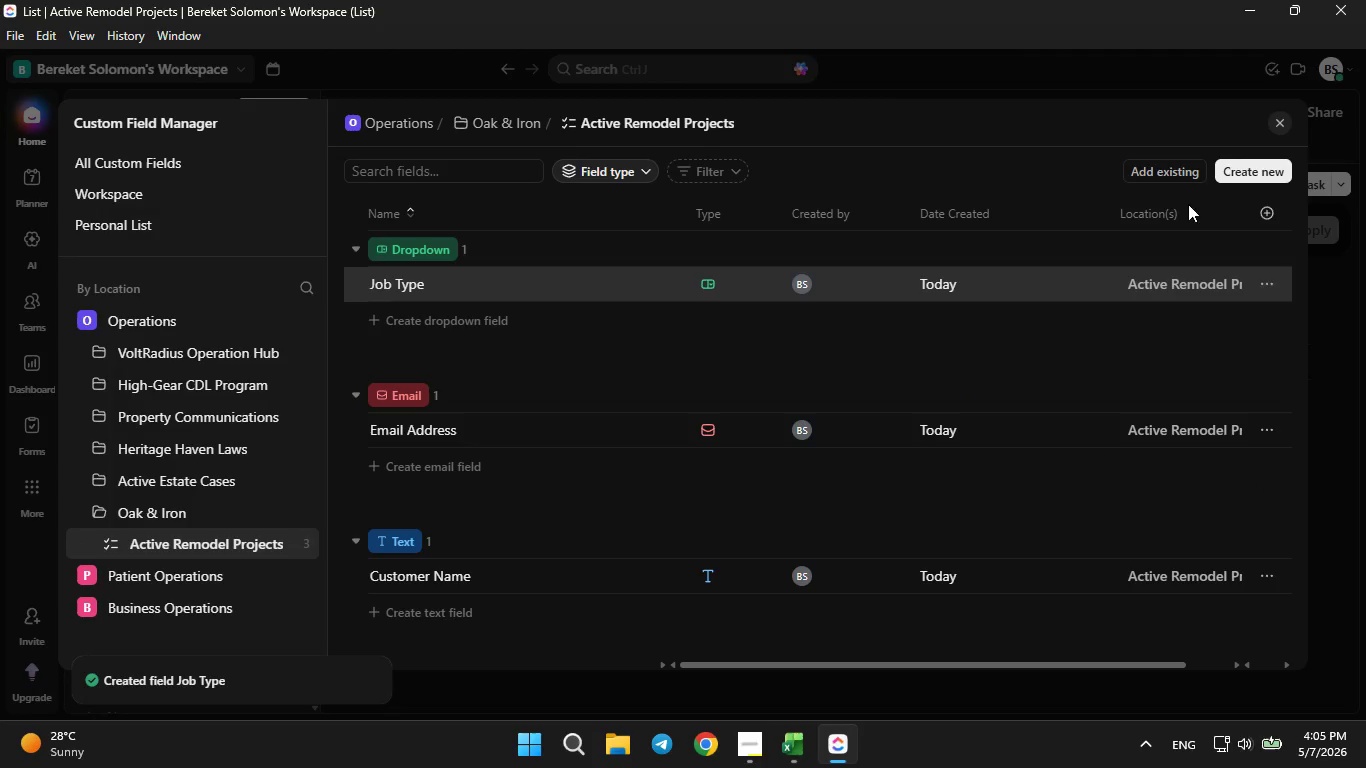 
left_click([1223, 173])
 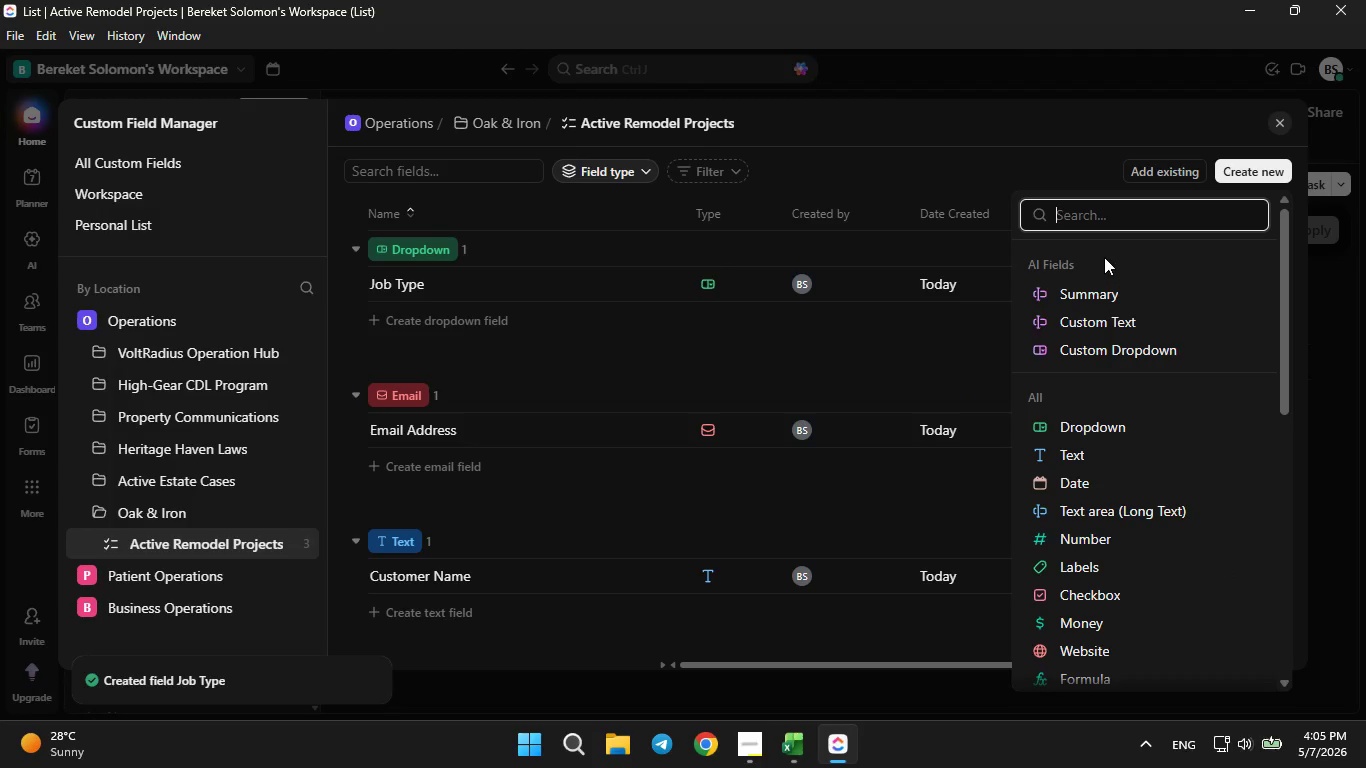 
mouse_move([1088, 465])
 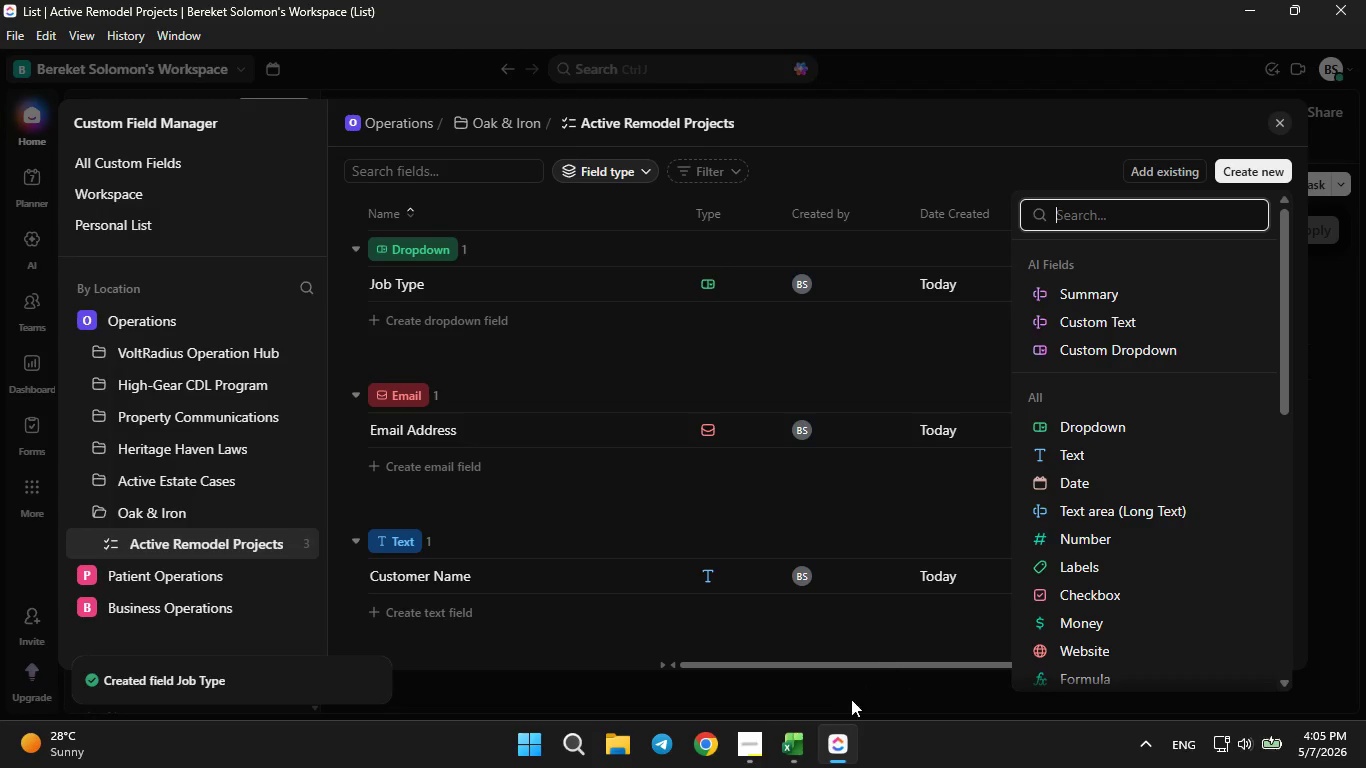 
left_click([792, 746])
 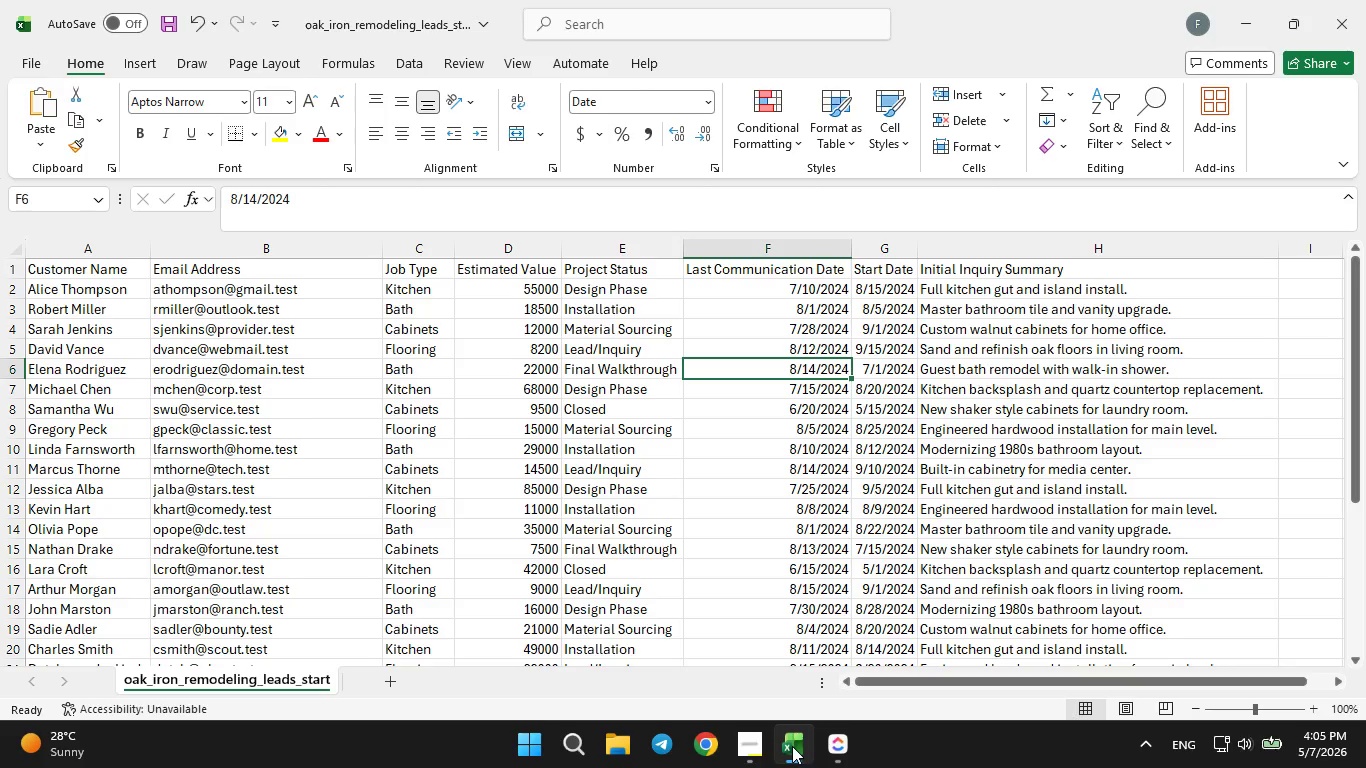 
left_click([792, 746])
 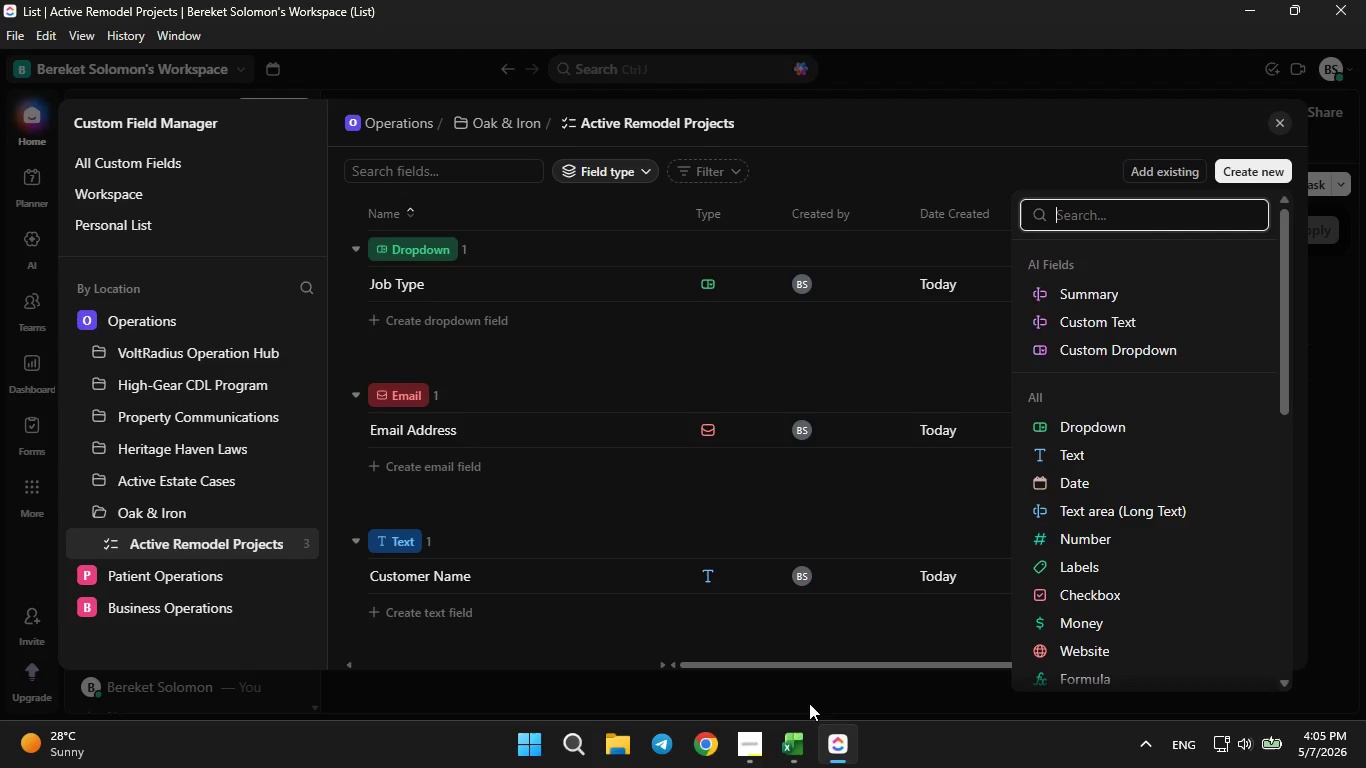 
left_click([759, 740])